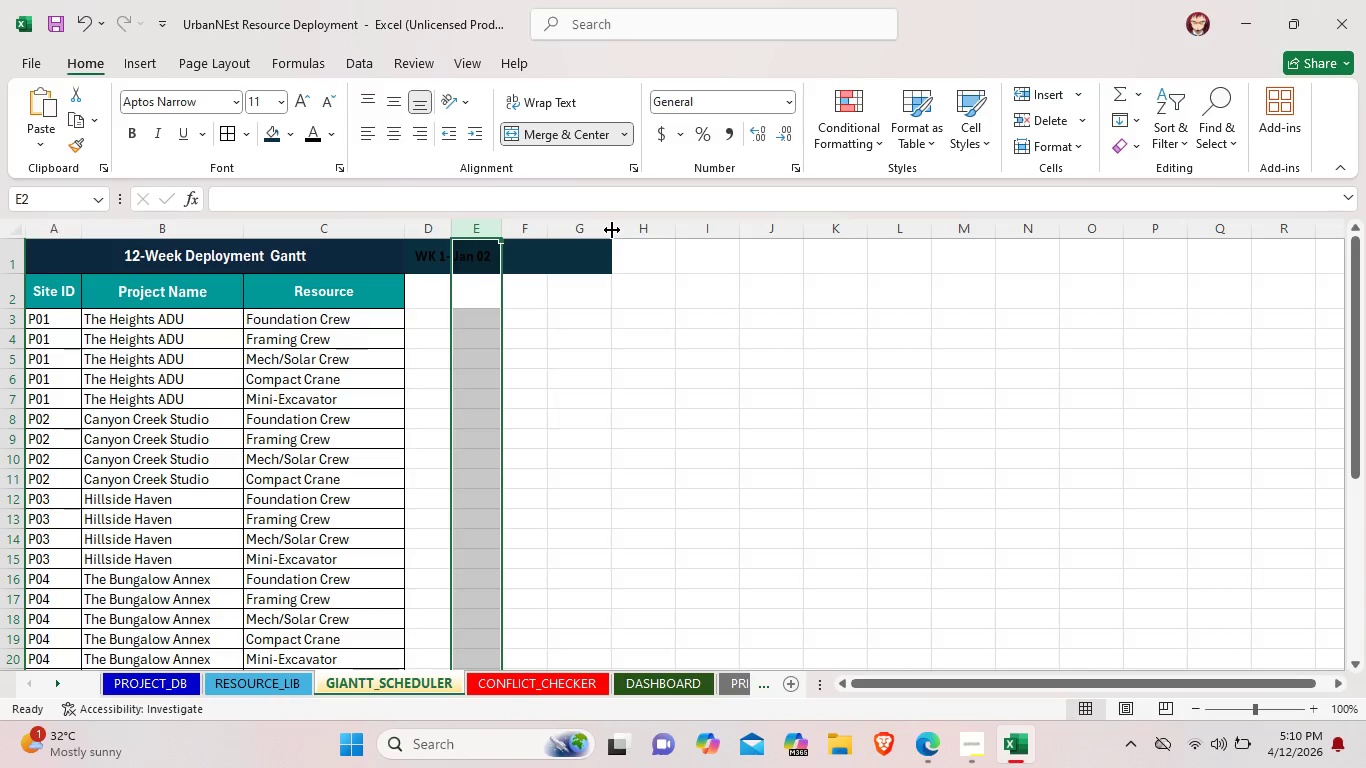 
left_click_drag(start_coordinate=[612, 230], to_coordinate=[593, 233])
 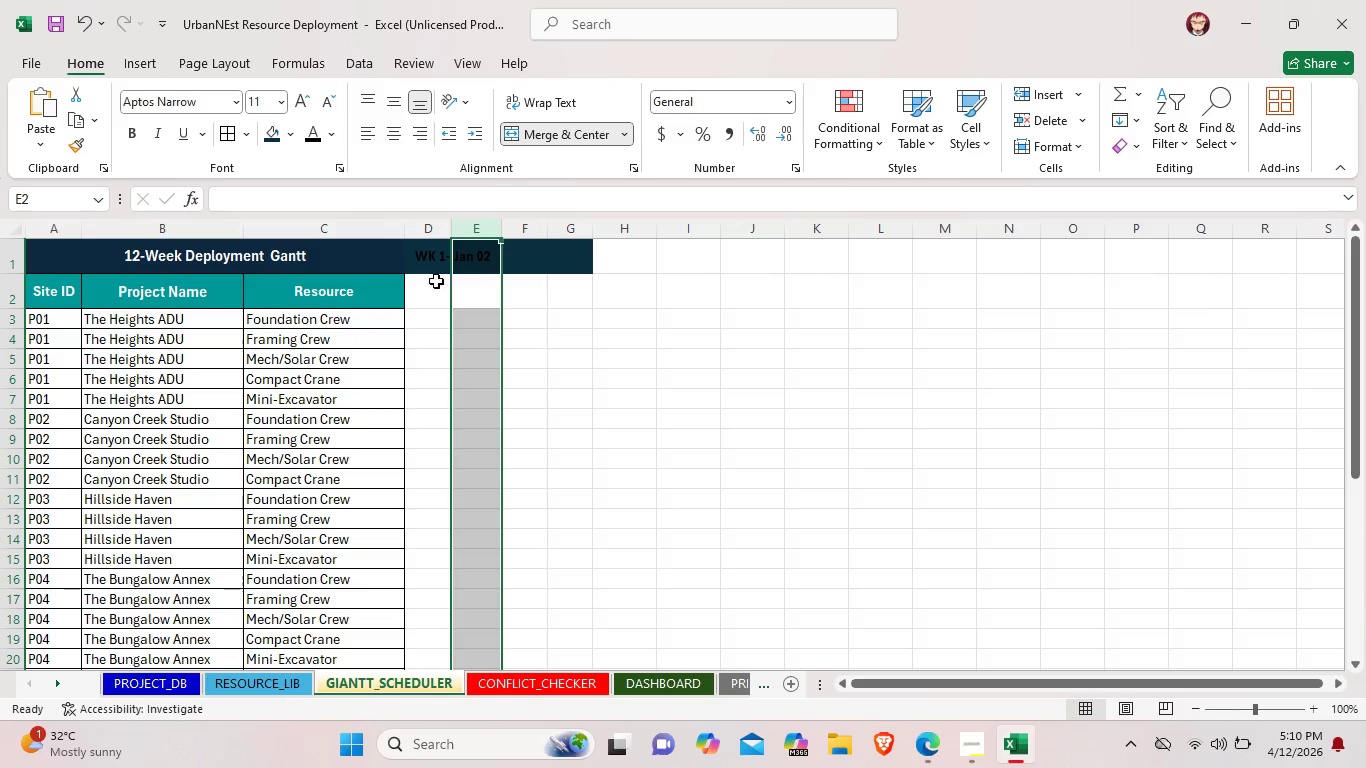 
double_click([429, 282])
 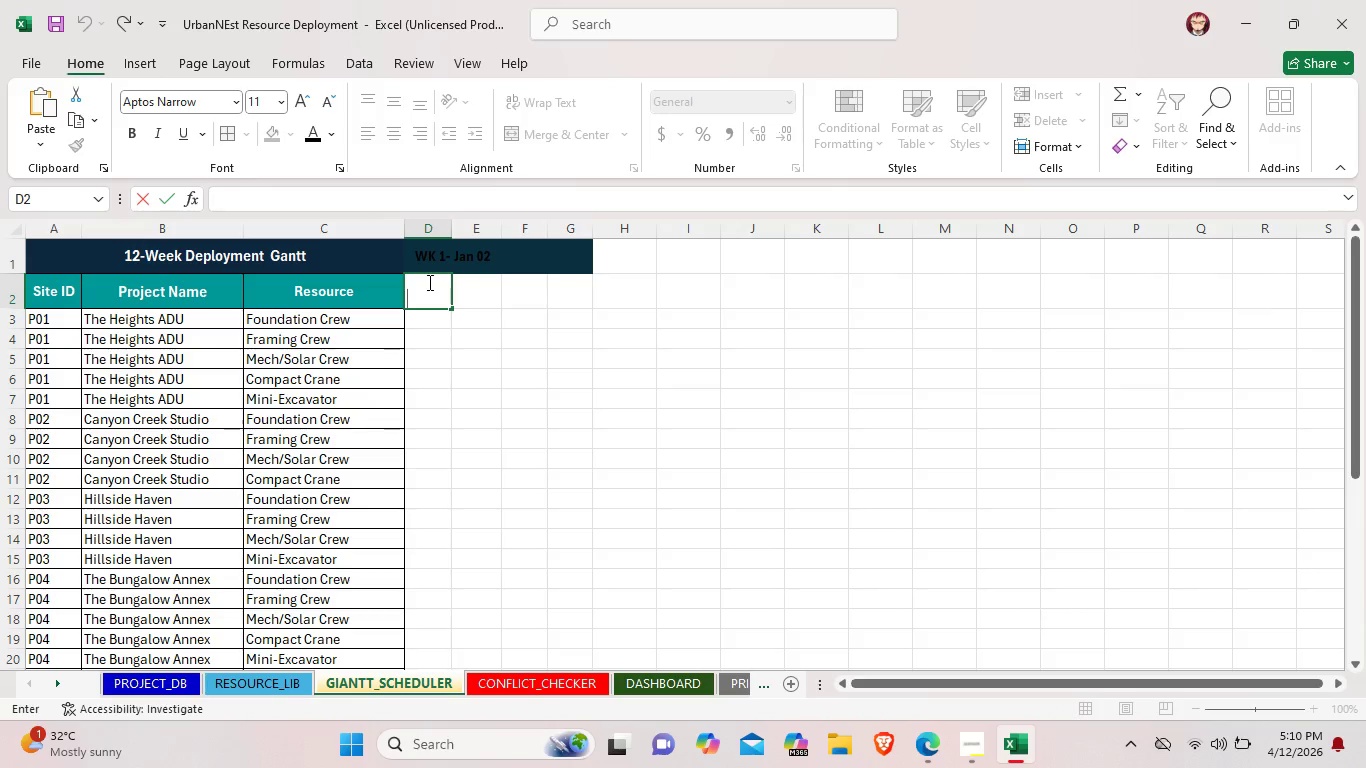 
wait(6.66)
 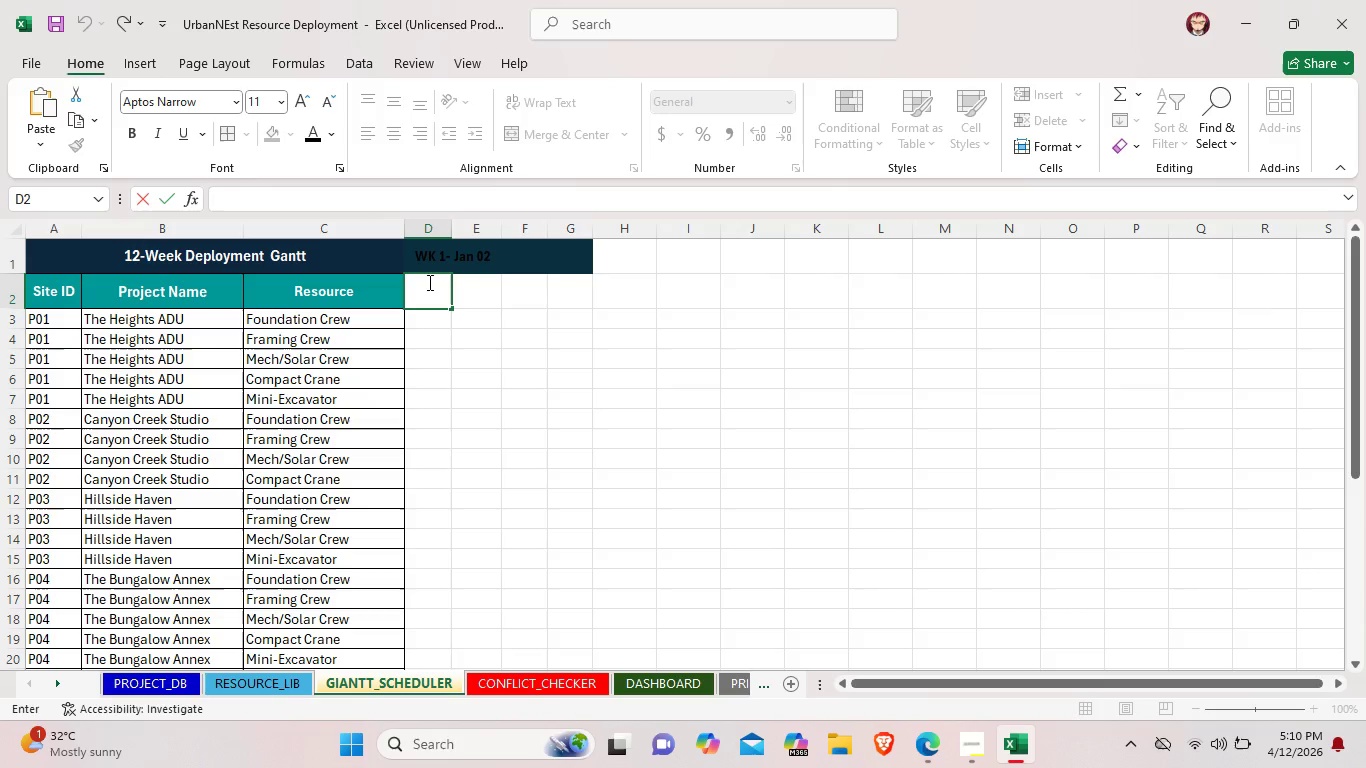 
left_click([551, 253])
 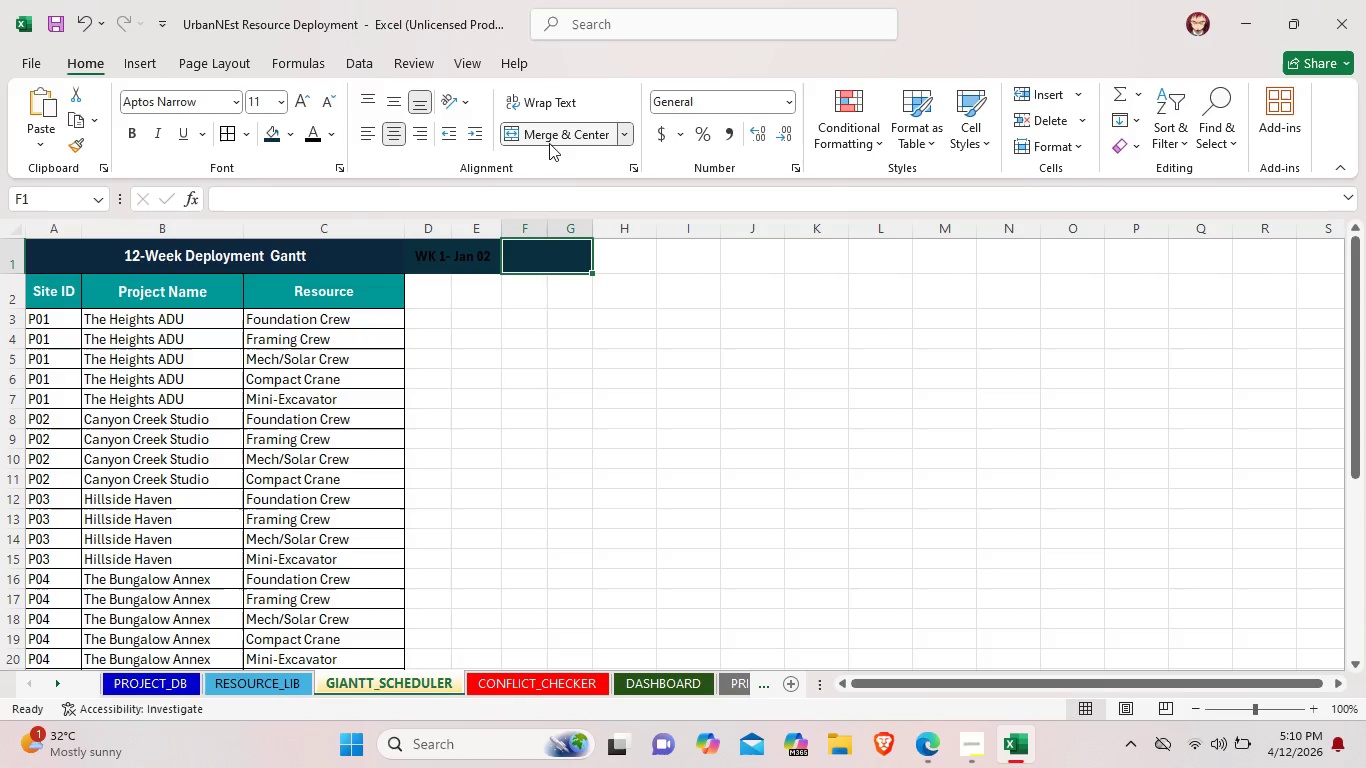 
left_click([550, 132])
 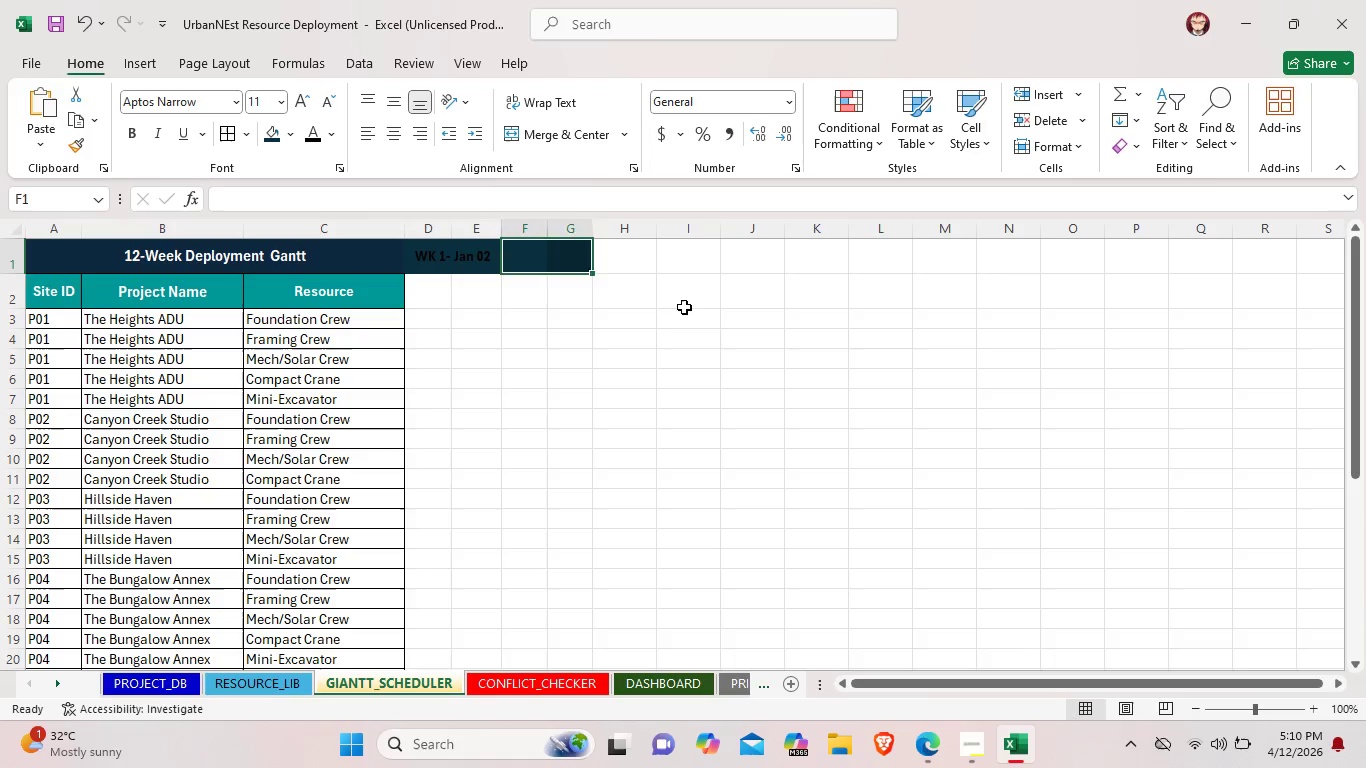 
left_click([684, 307])
 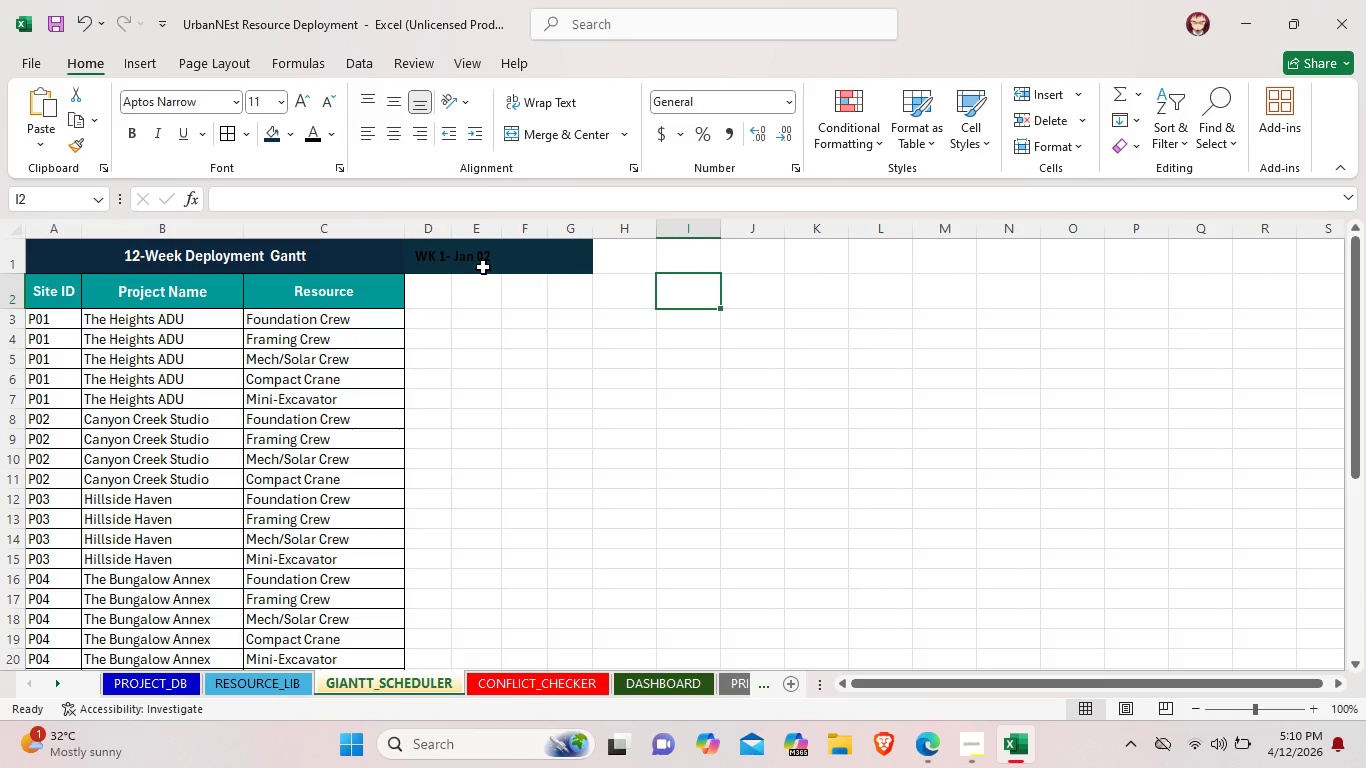 
left_click([467, 254])
 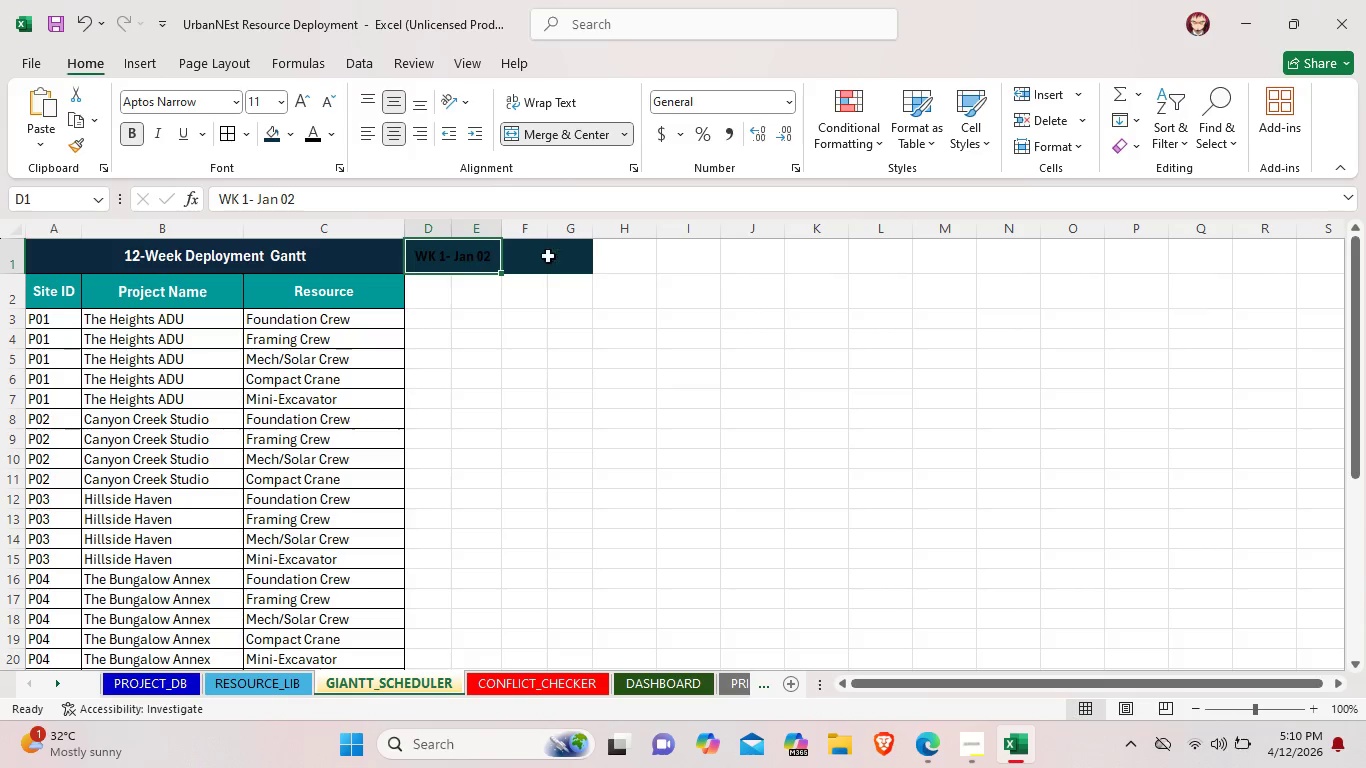 
left_click([624, 254])
 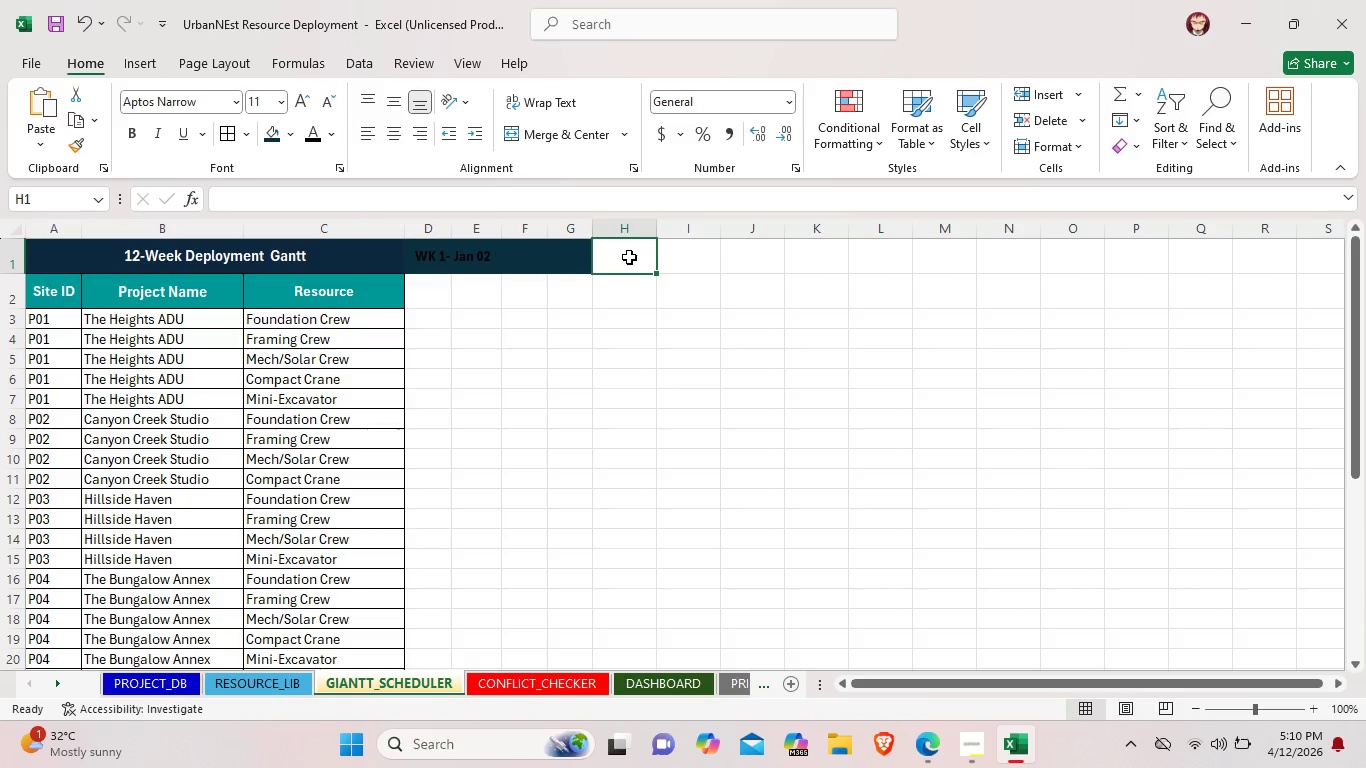 
left_click_drag(start_coordinate=[629, 257], to_coordinate=[450, 257])
 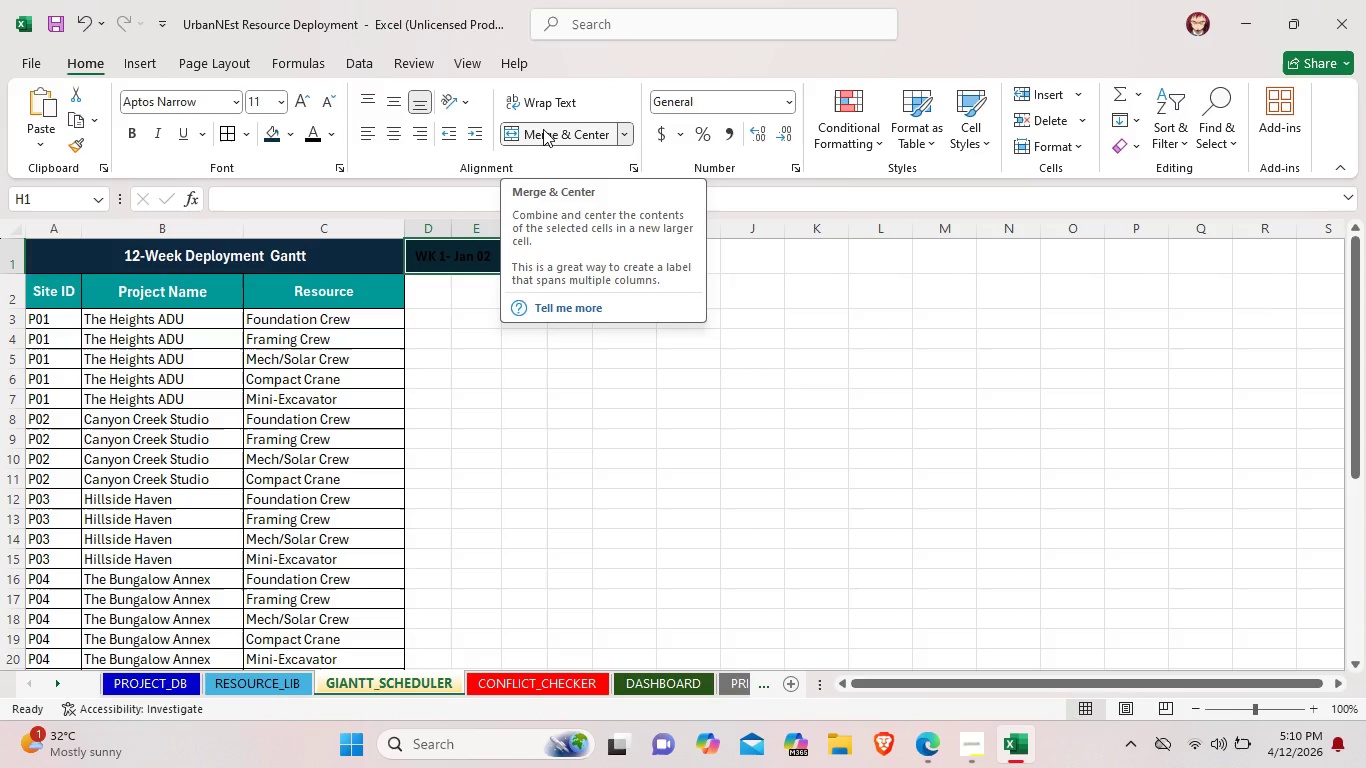 
wait(13.33)
 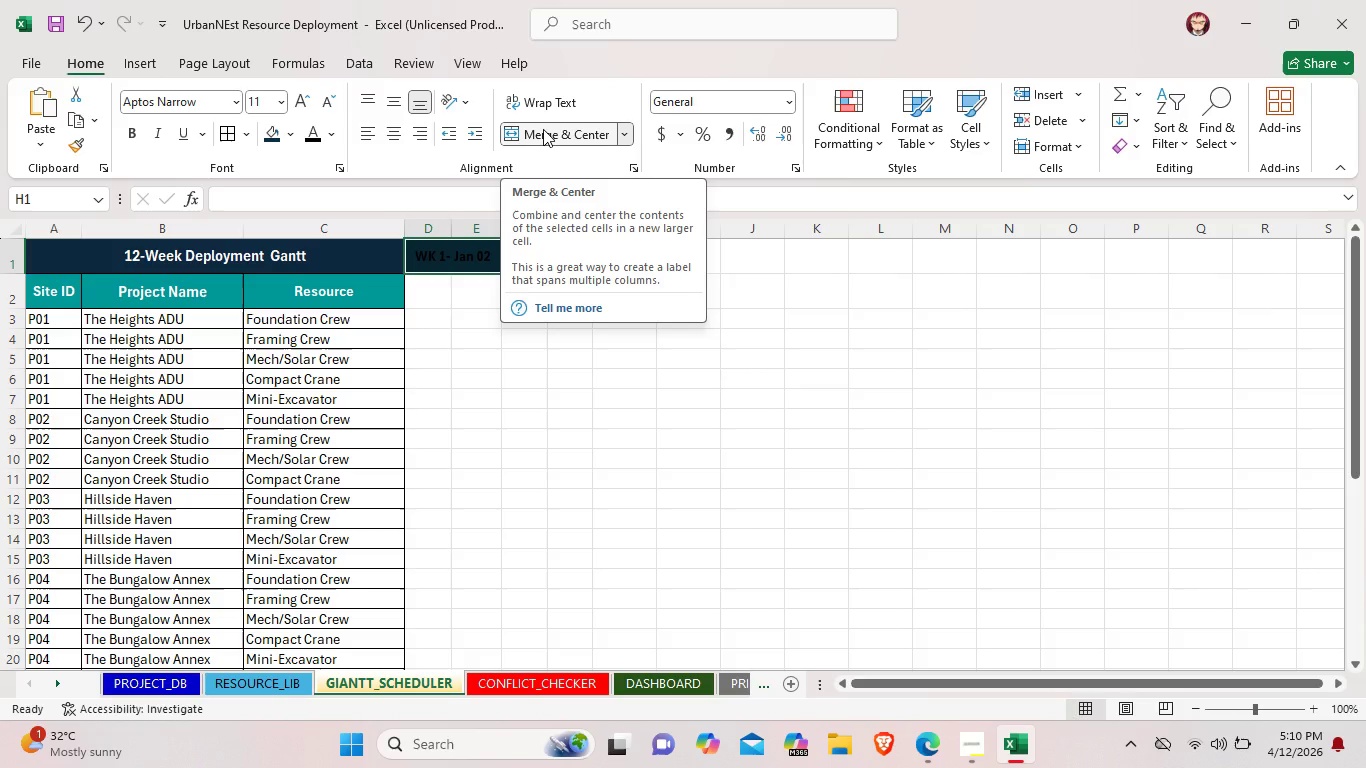 
double_click([437, 287])
 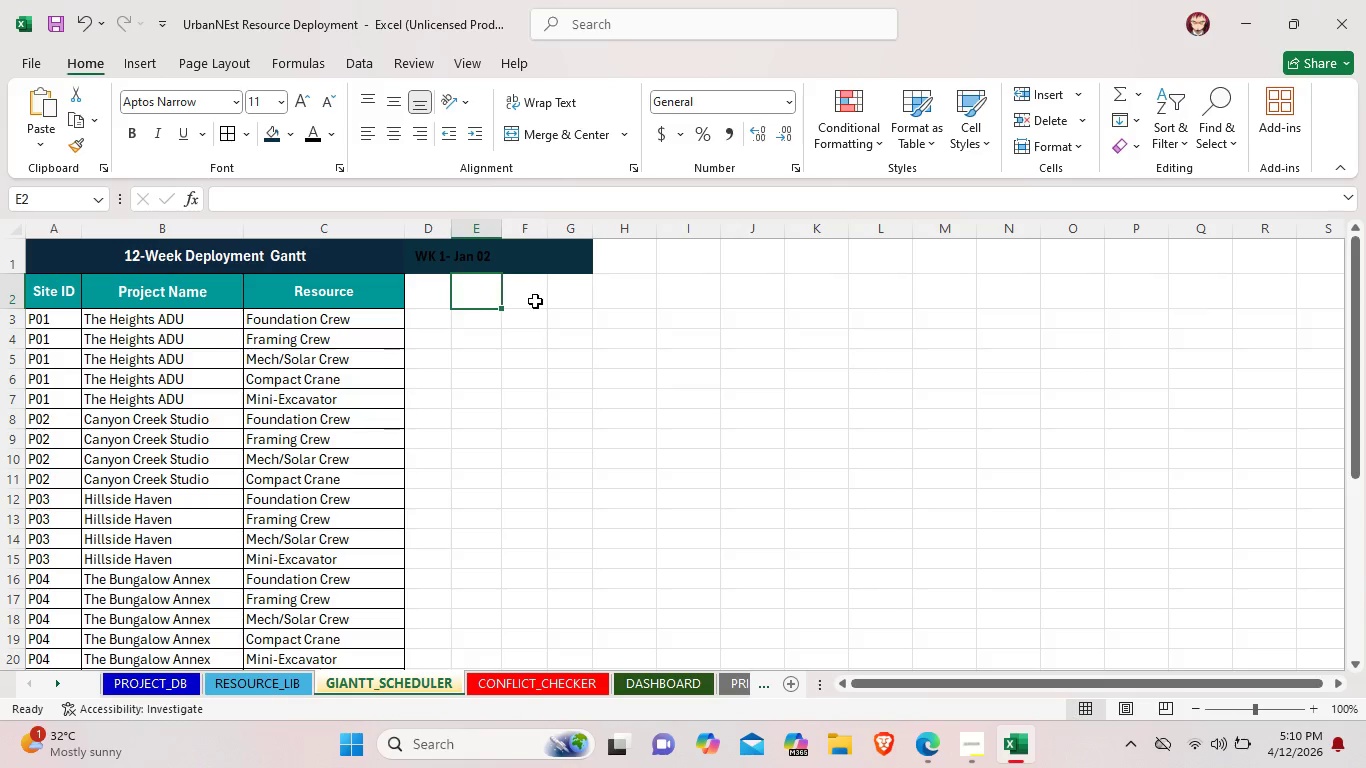 
double_click([535, 301])
 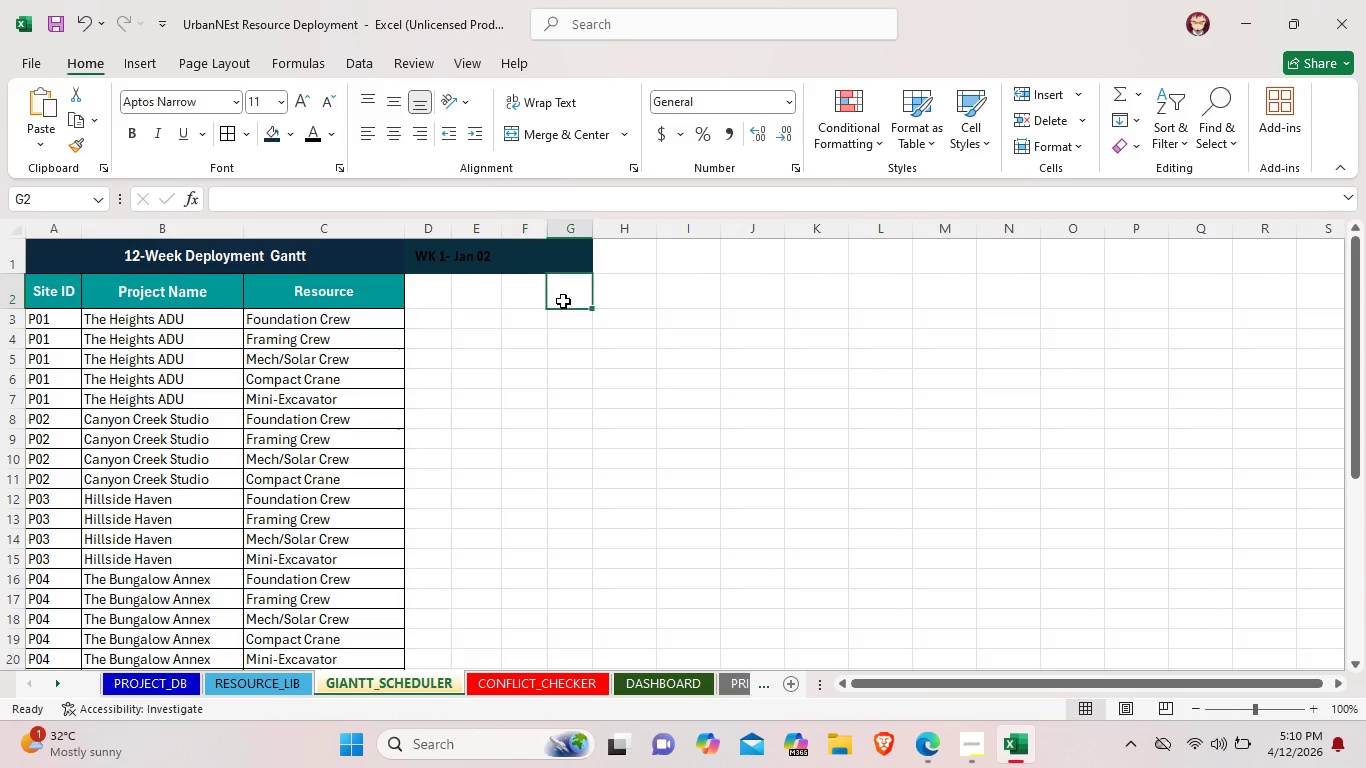 
triple_click([563, 301])
 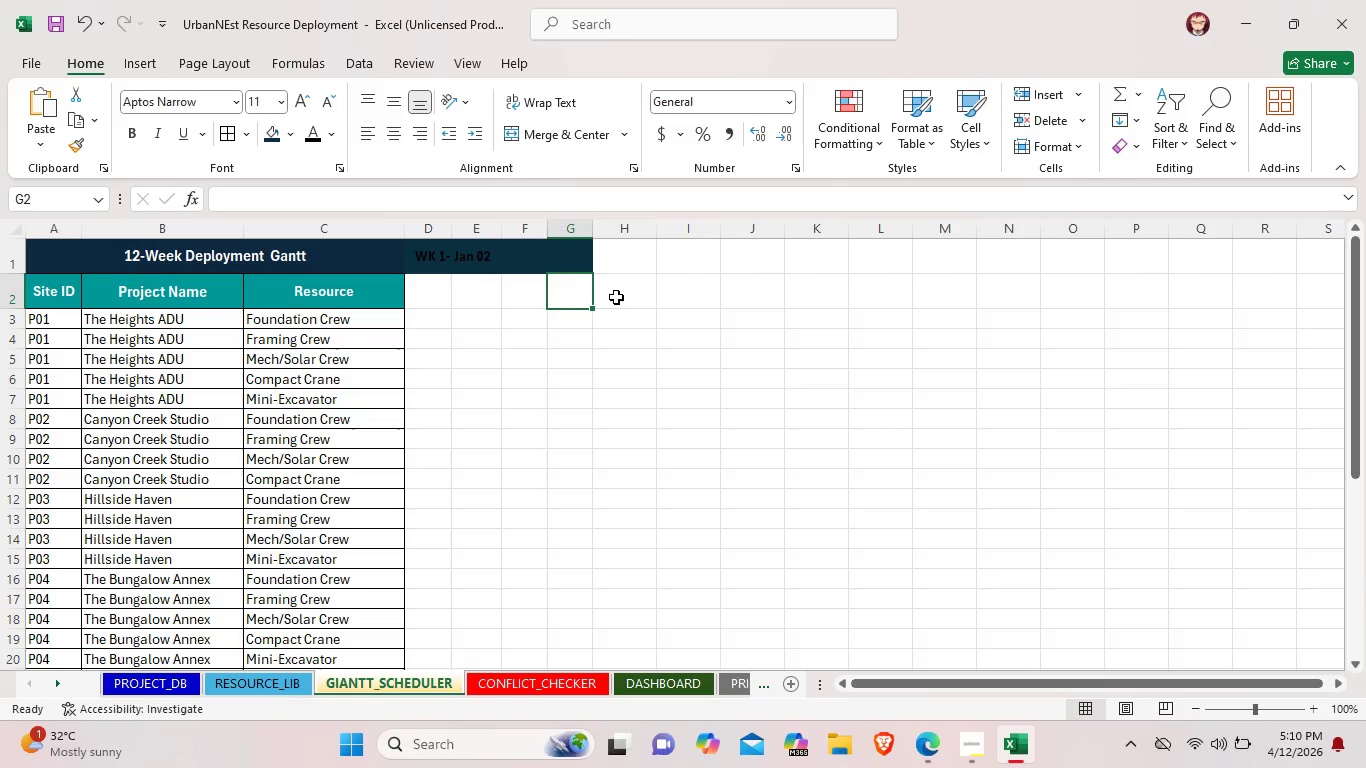 
left_click([616, 297])
 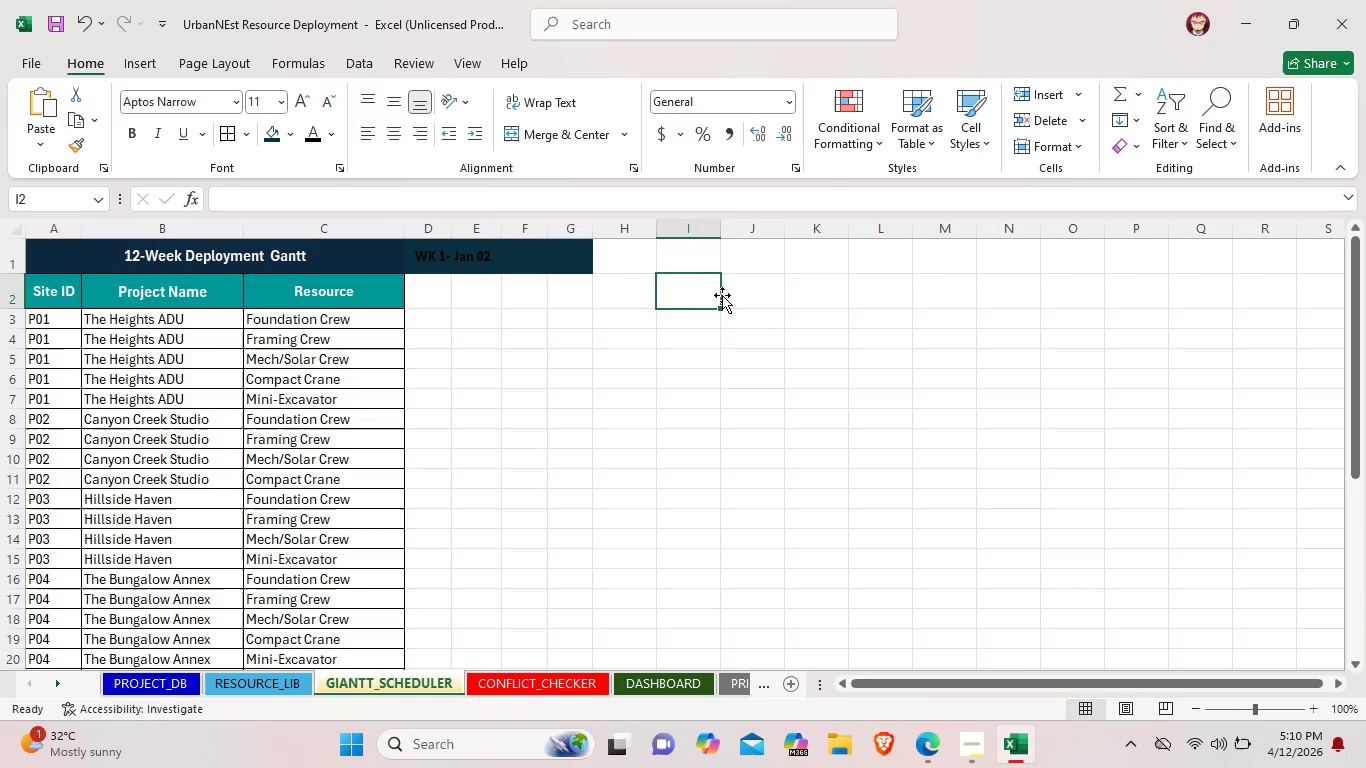 
double_click([727, 295])
 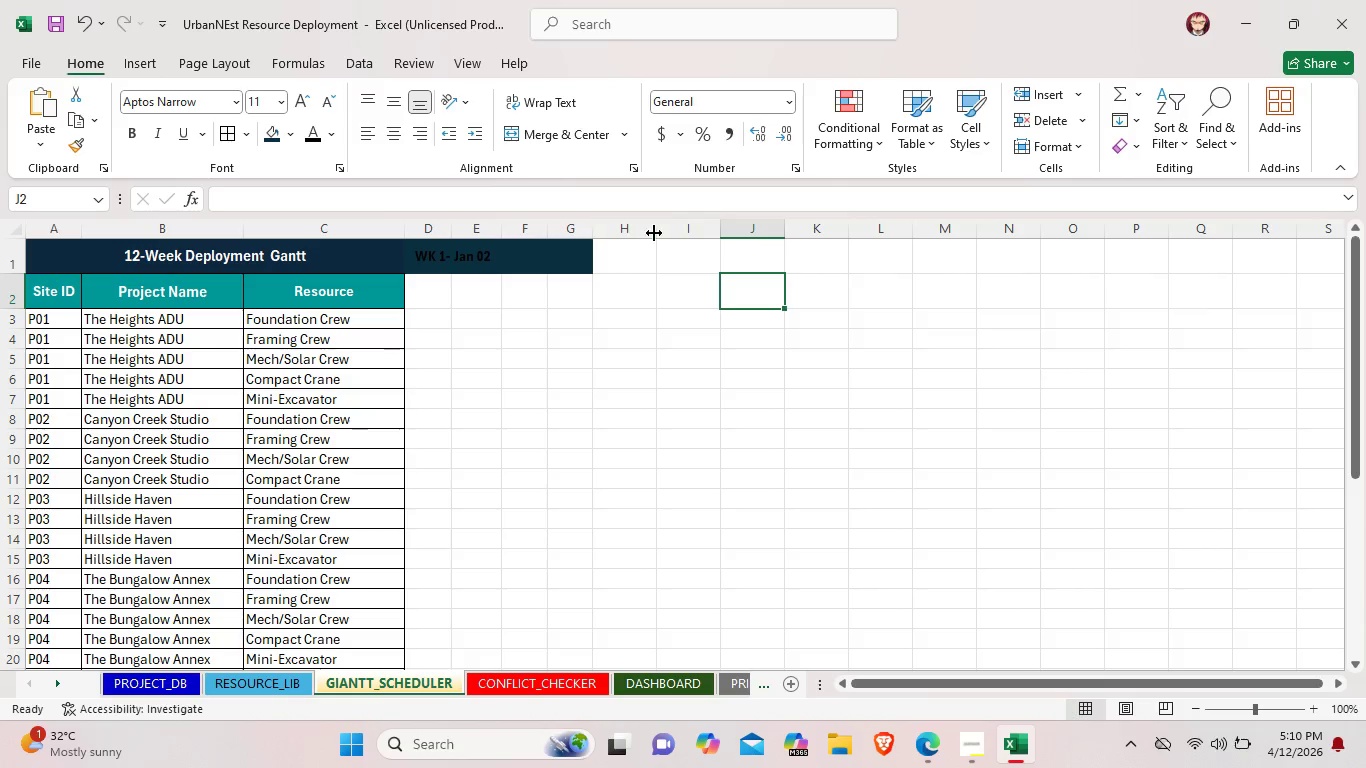 
left_click_drag(start_coordinate=[657, 233], to_coordinate=[636, 240])
 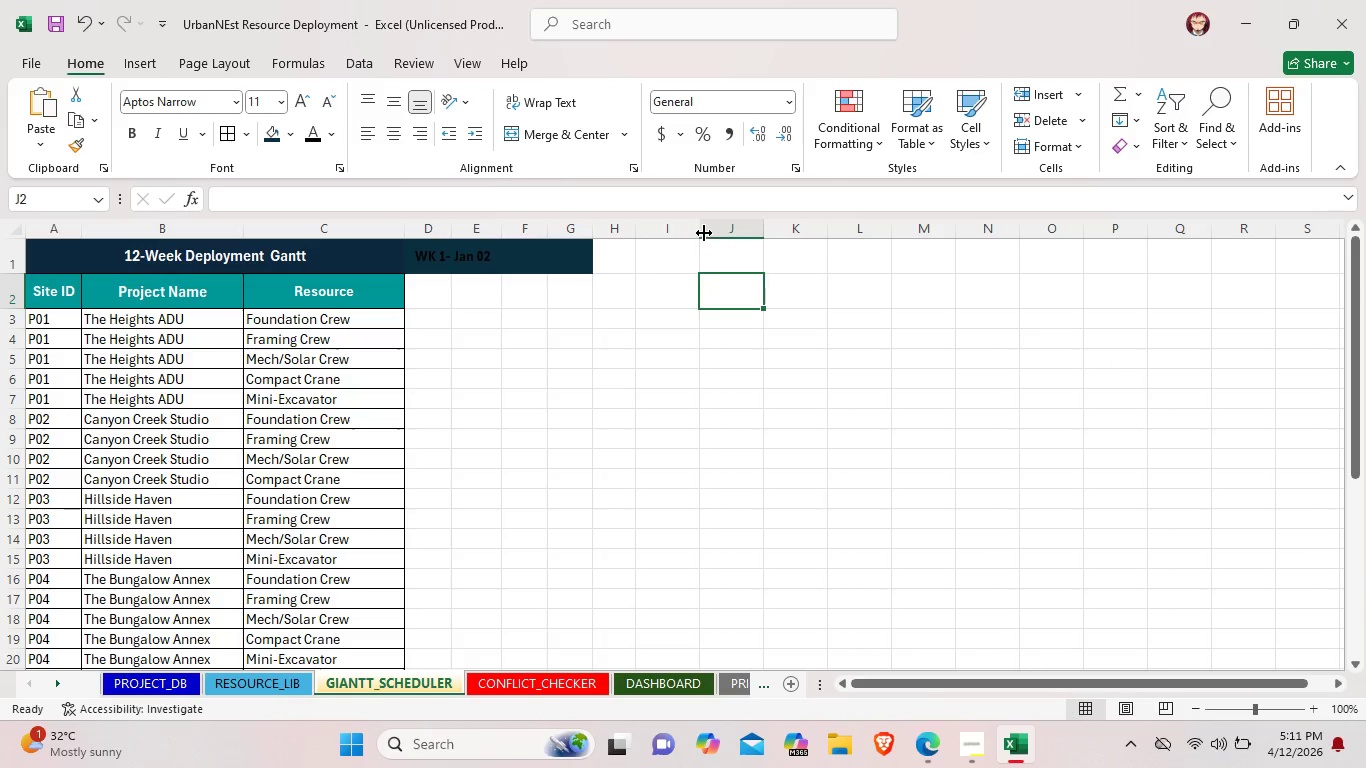 
left_click_drag(start_coordinate=[699, 232], to_coordinate=[673, 236])
 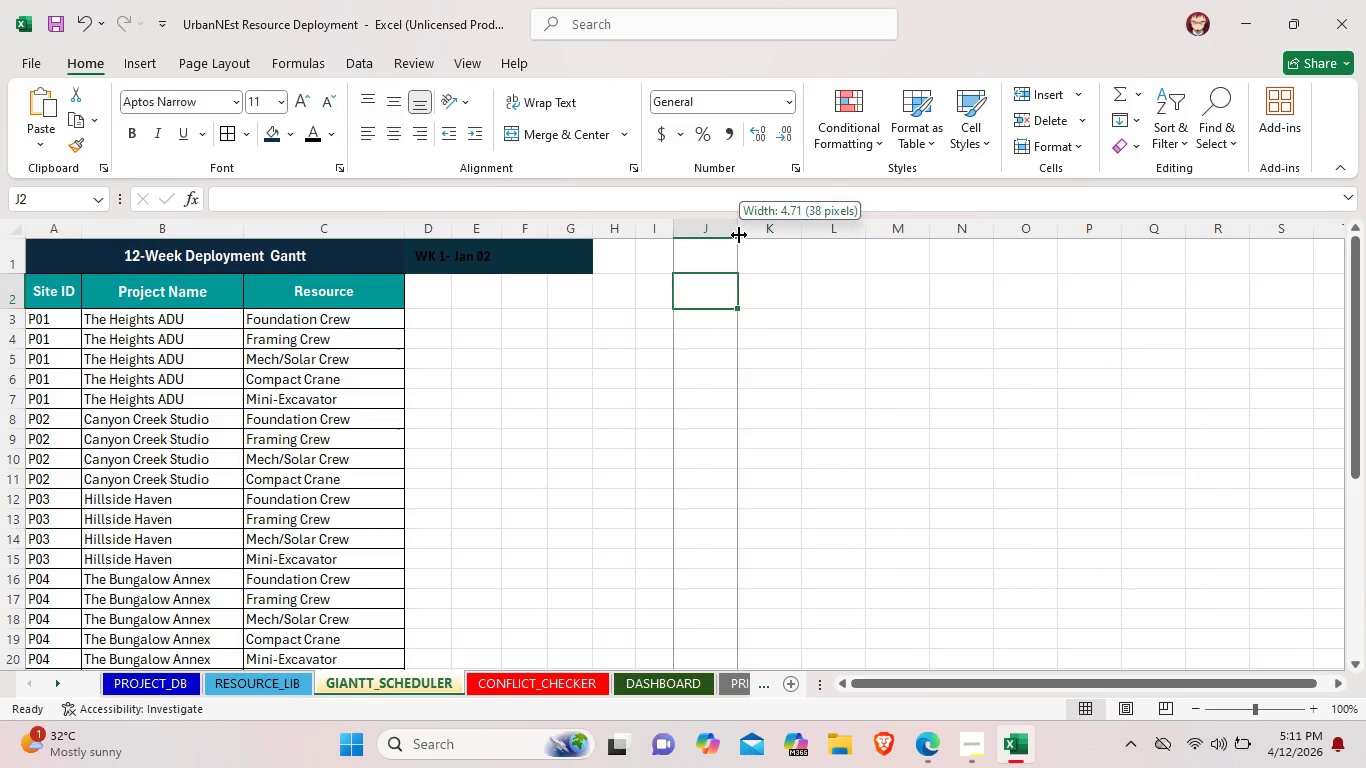 
left_click_drag(start_coordinate=[739, 235], to_coordinate=[714, 240])
 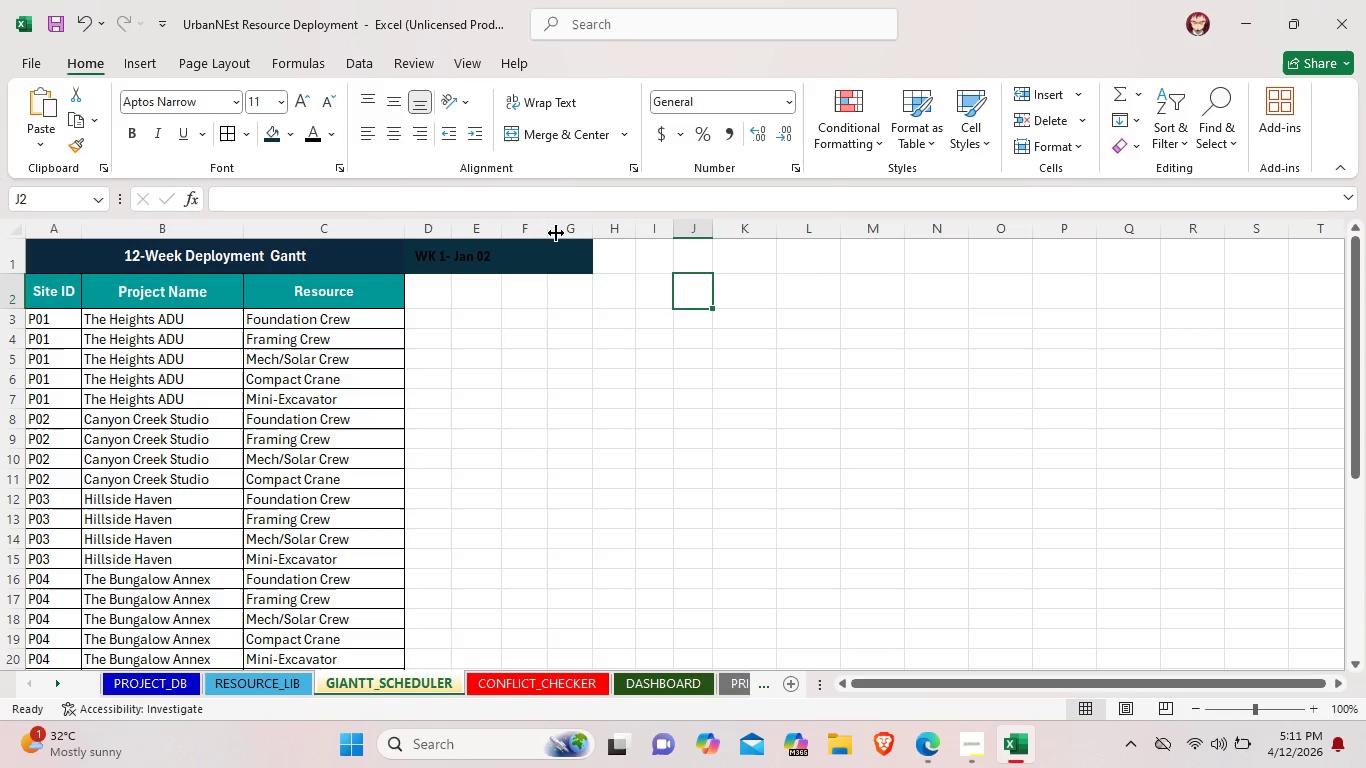 
left_click_drag(start_coordinate=[554, 233], to_coordinate=[544, 230])
 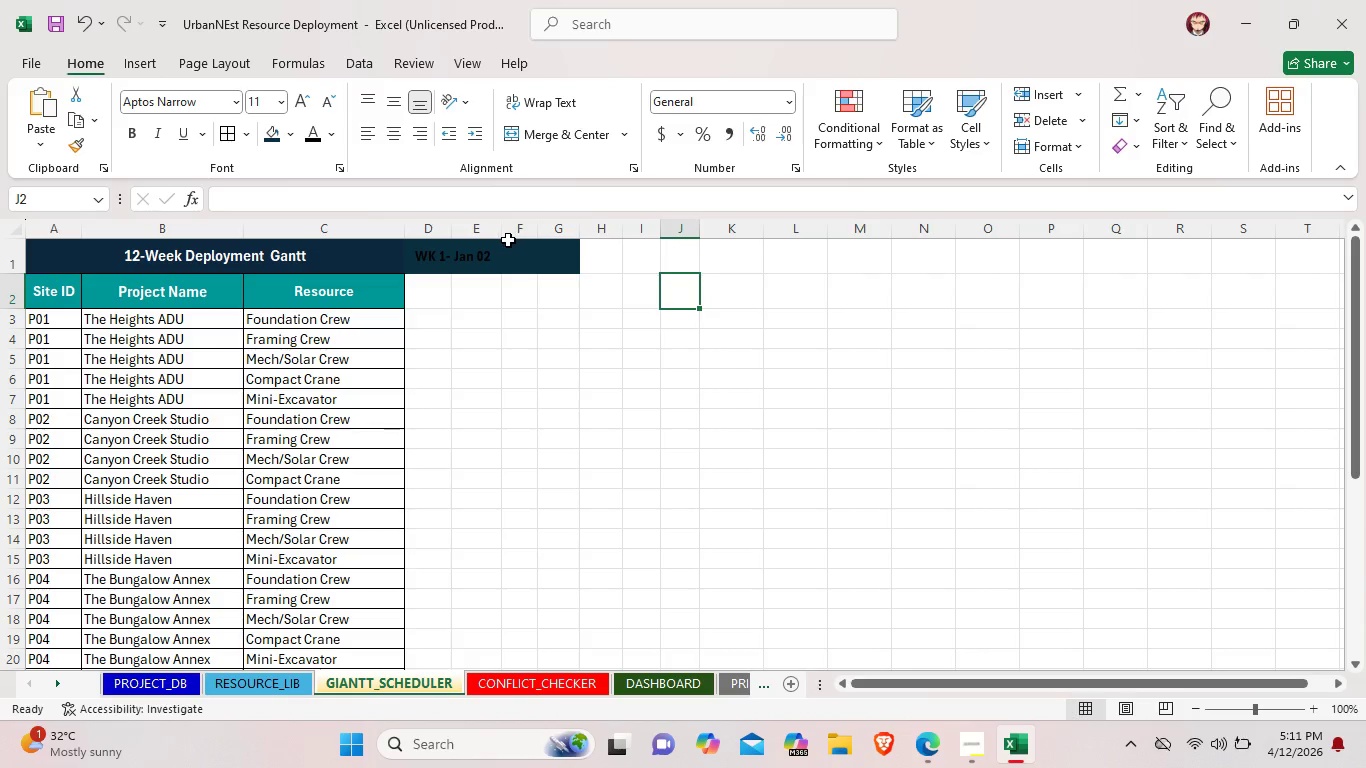 
left_click_drag(start_coordinate=[501, 234], to_coordinate=[496, 234])
 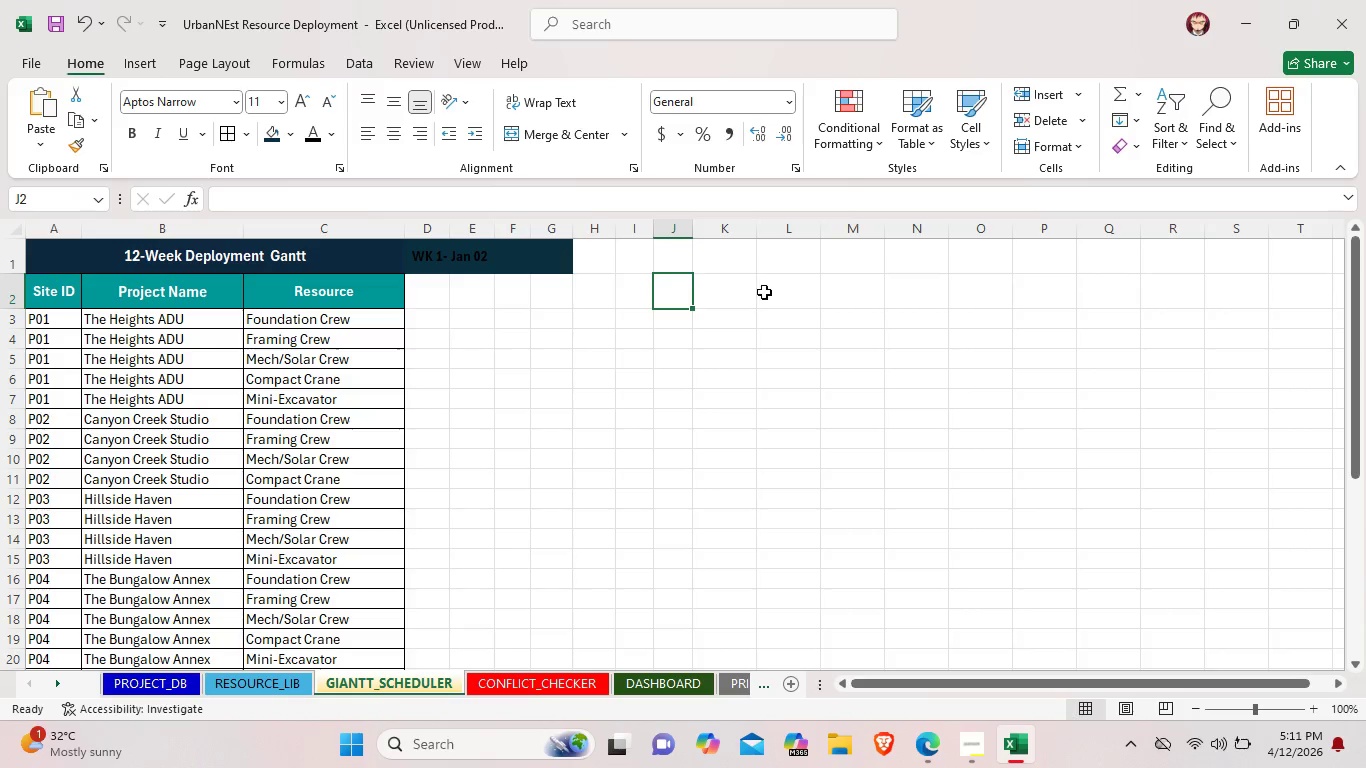 
left_click([732, 275])
 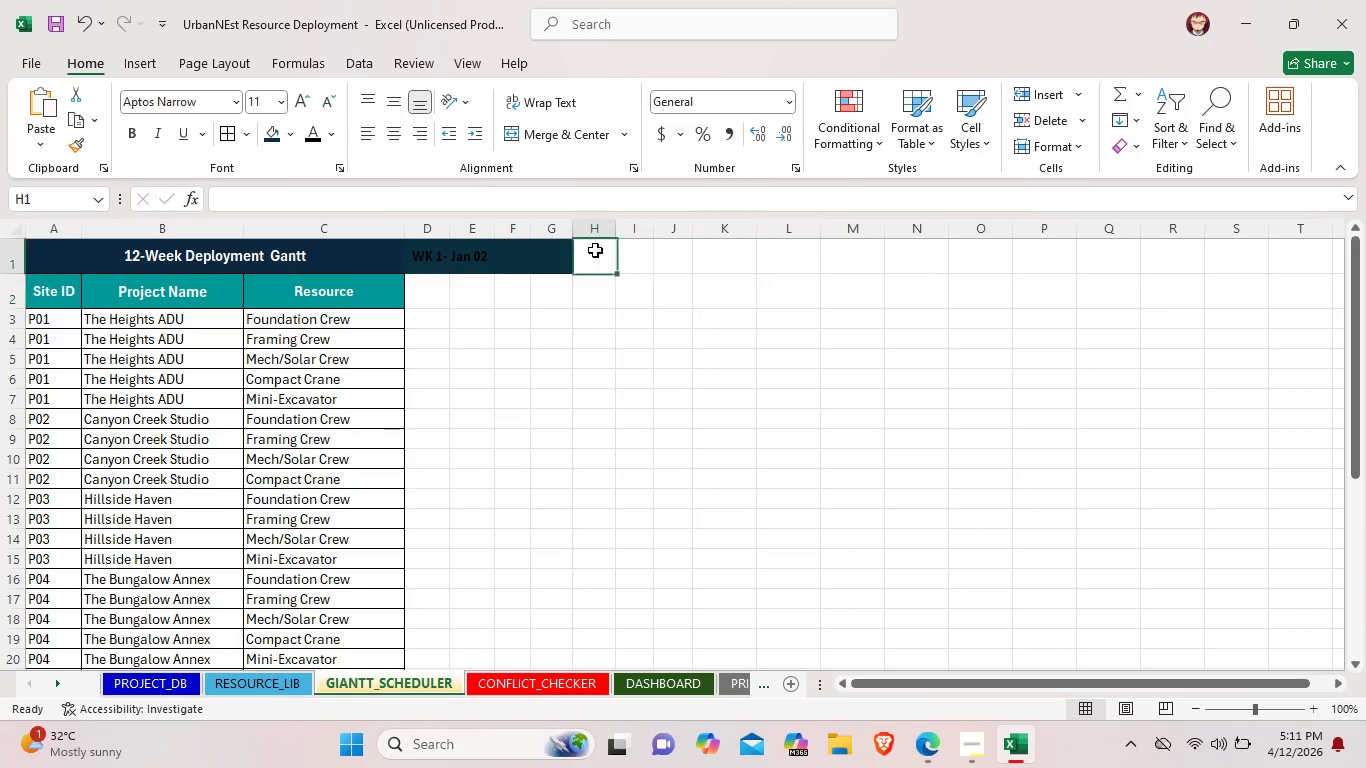 
left_click([595, 250])
 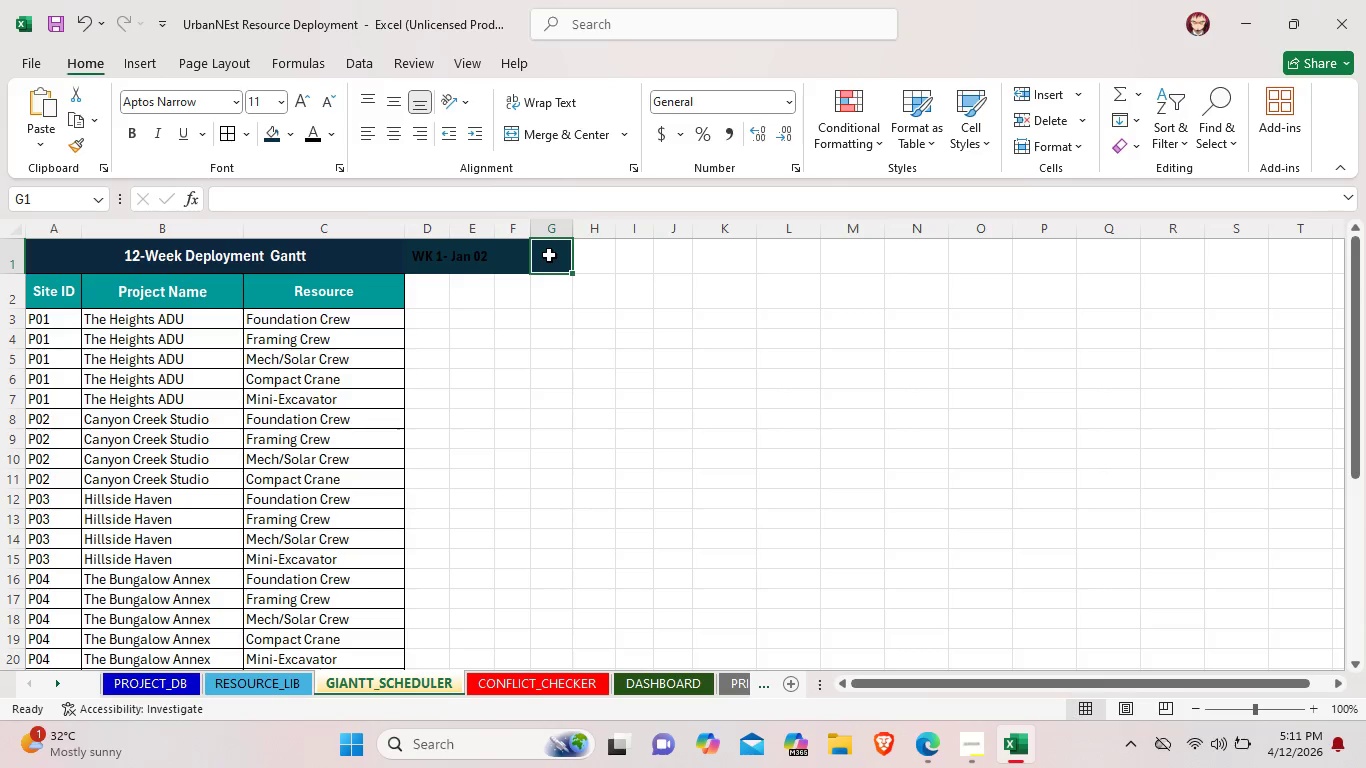 
double_click([513, 256])
 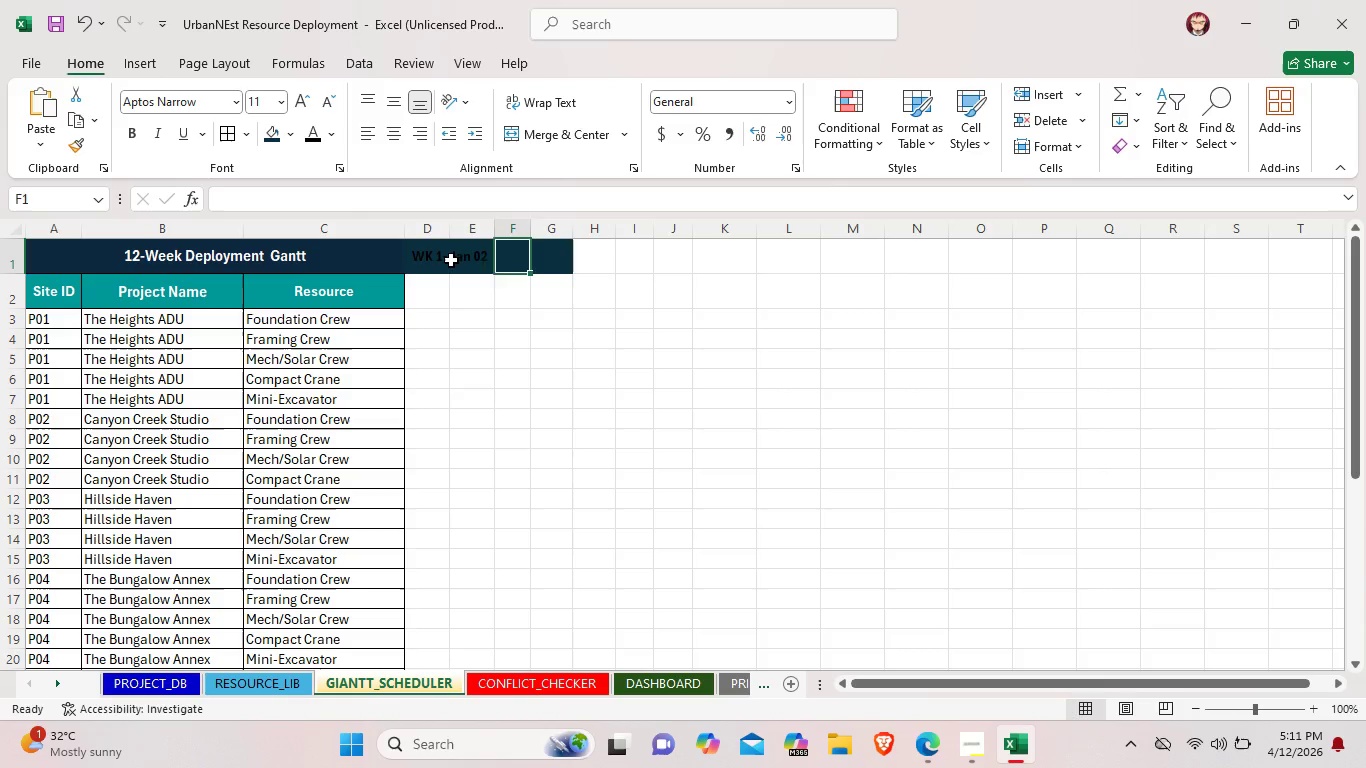 
left_click_drag(start_coordinate=[451, 260], to_coordinate=[575, 263])
 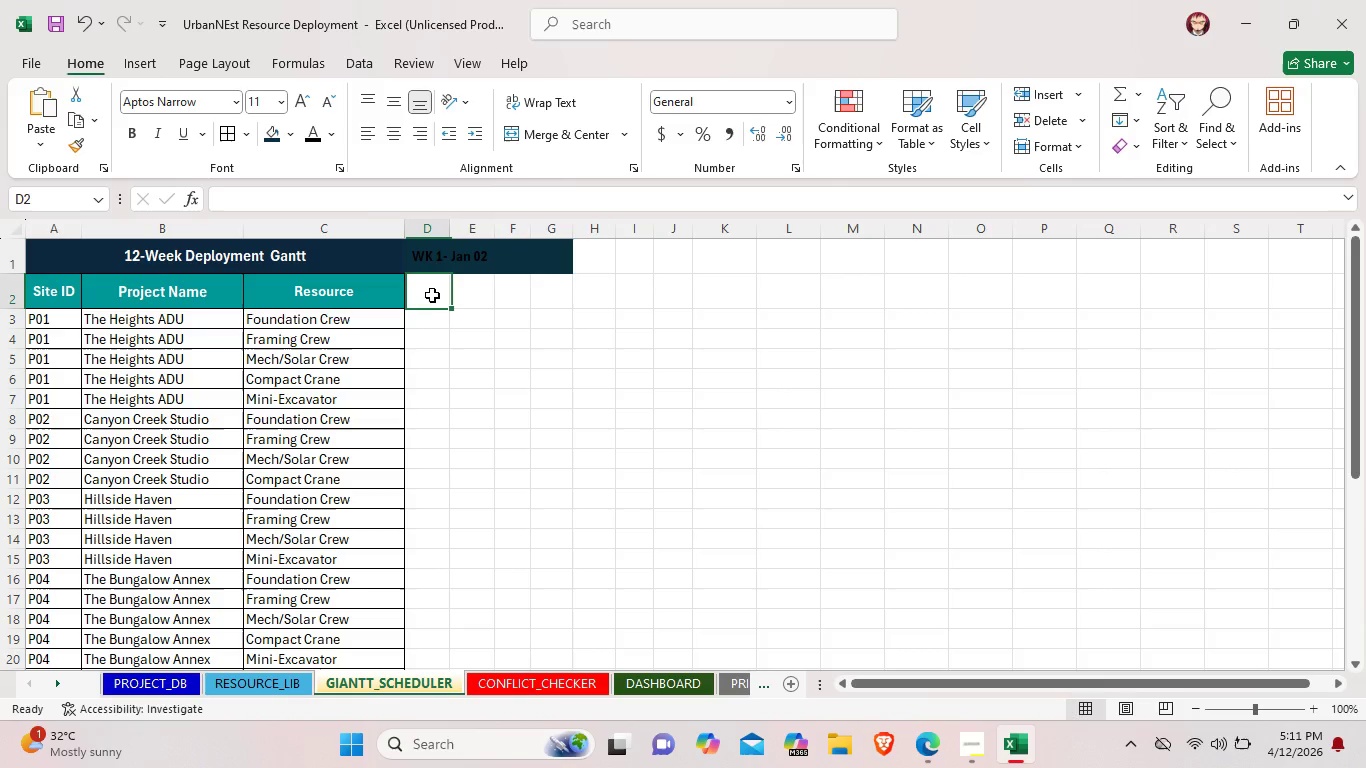 
double_click([432, 295])
 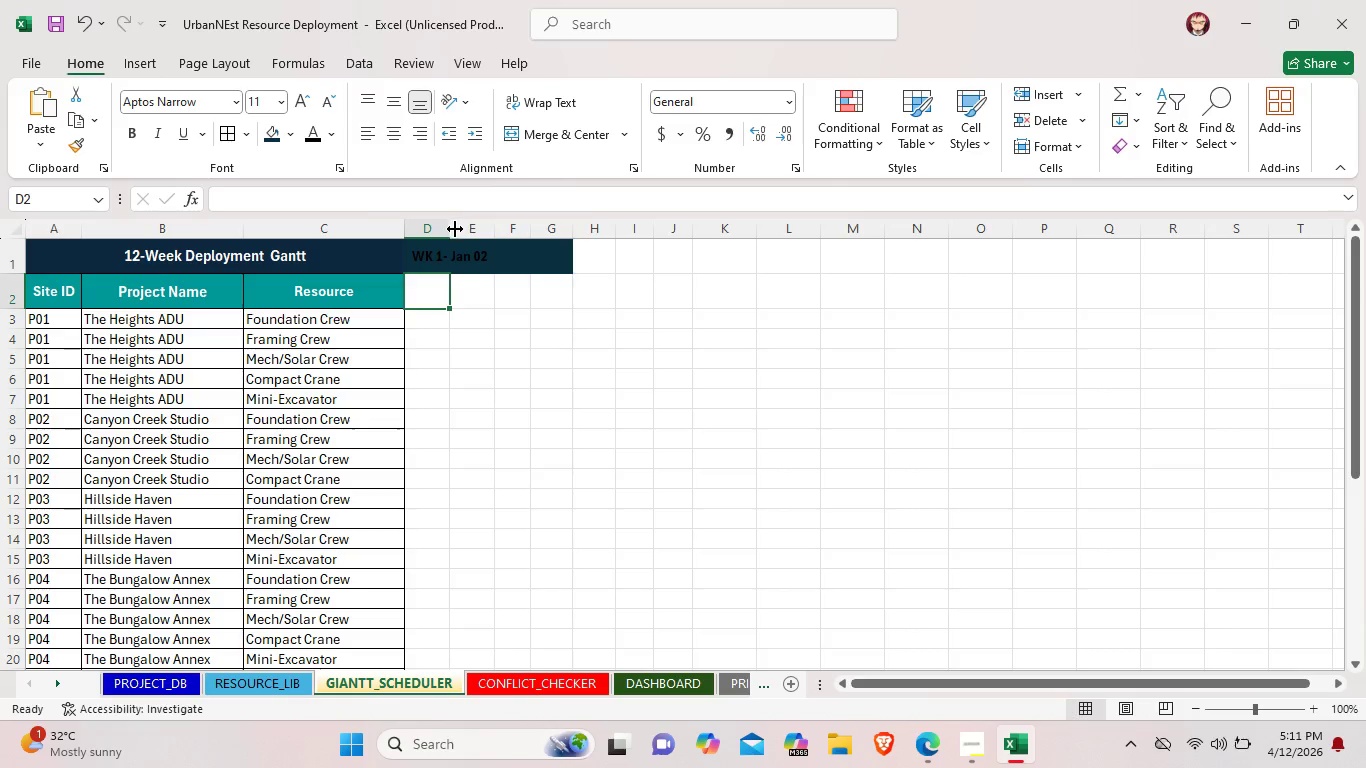 
left_click_drag(start_coordinate=[453, 228], to_coordinate=[448, 226])
 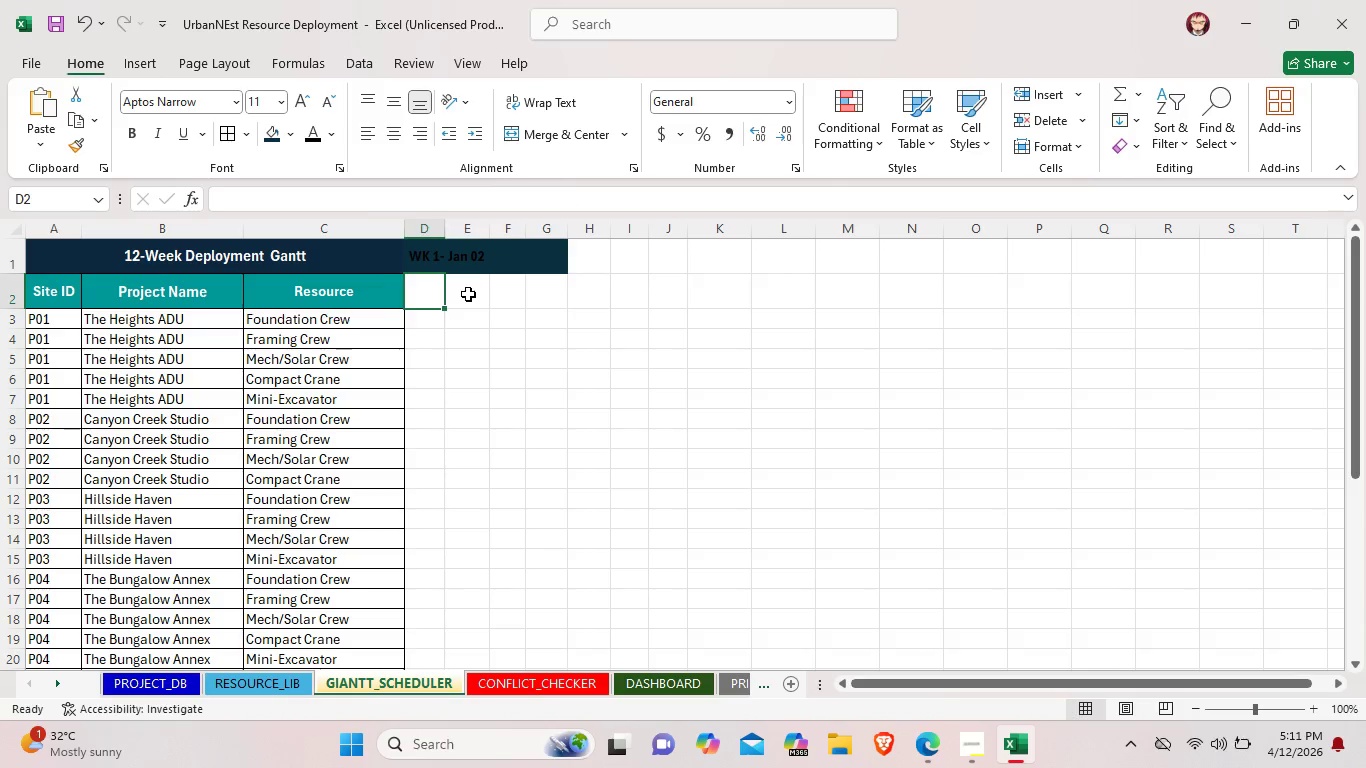 
double_click([468, 294])
 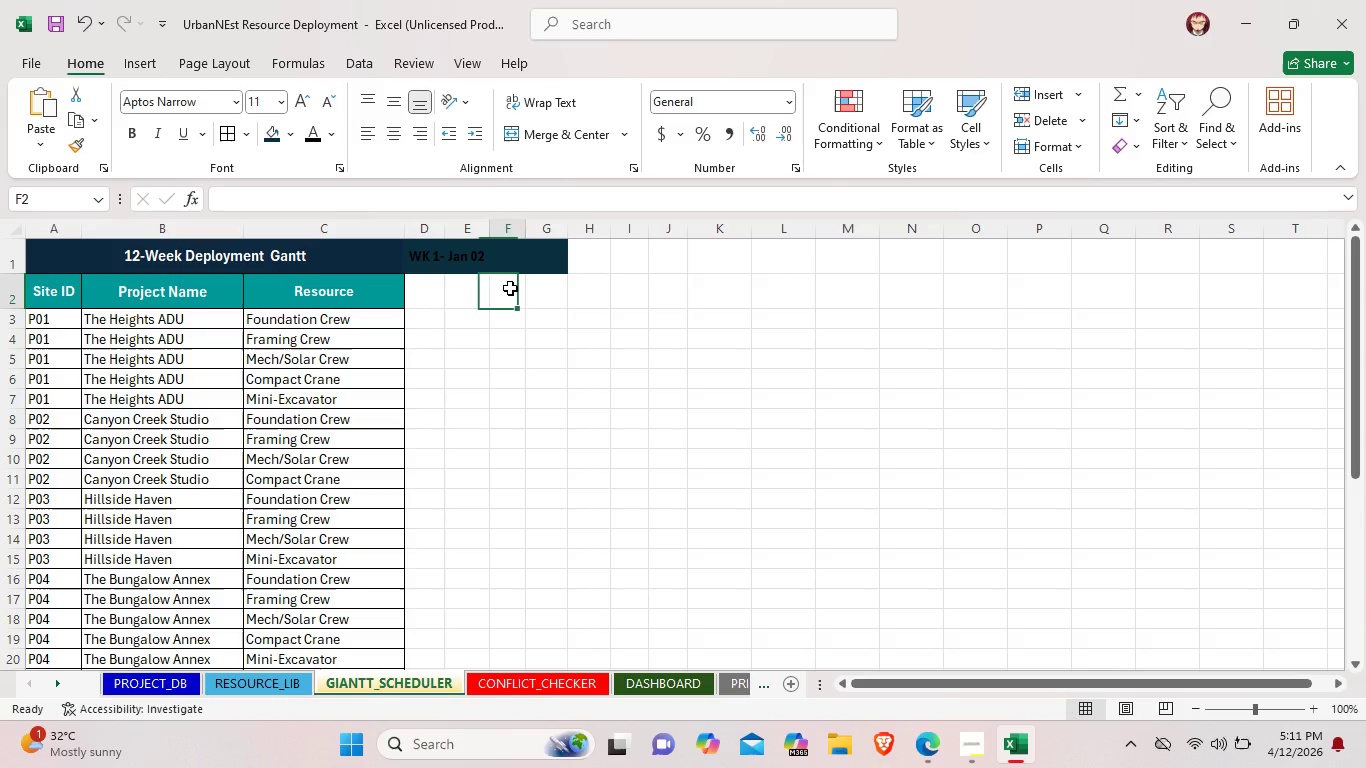 
left_click([510, 288])
 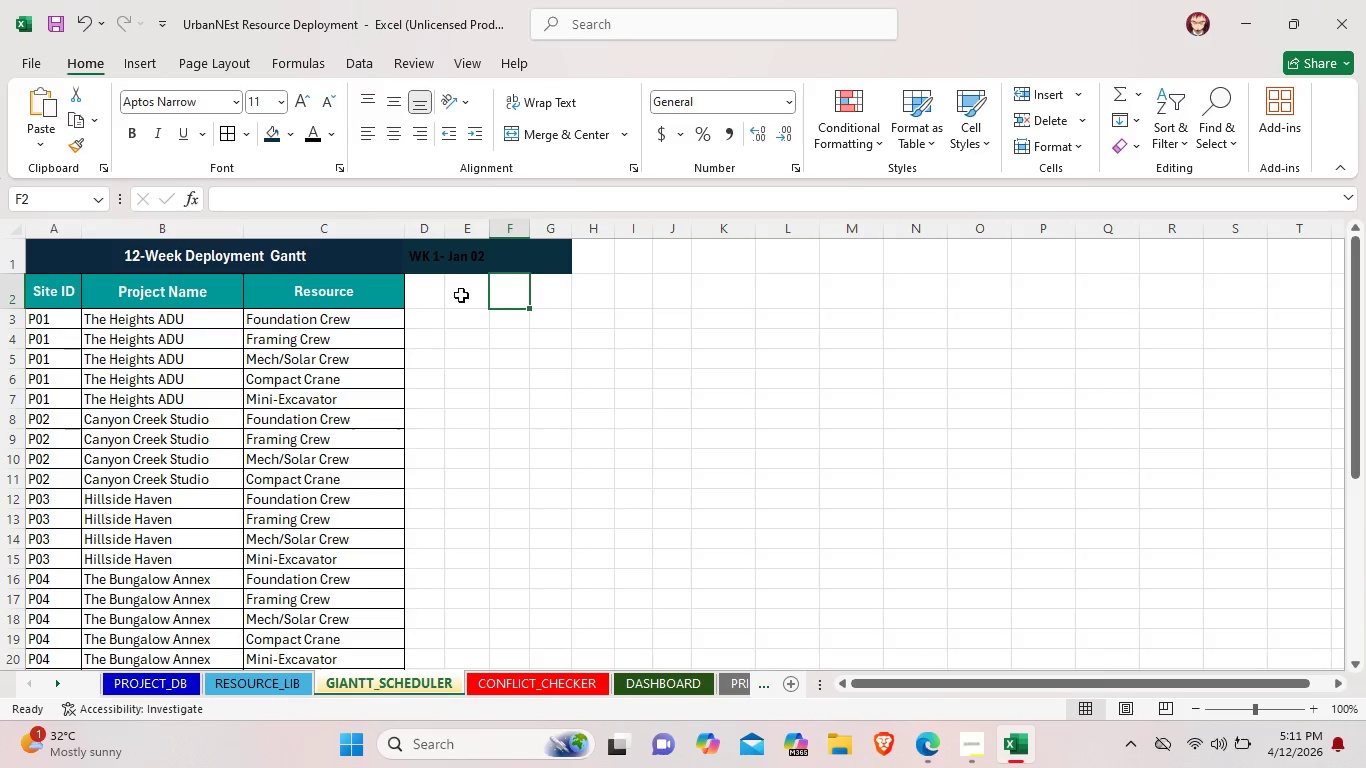 
double_click([464, 290])
 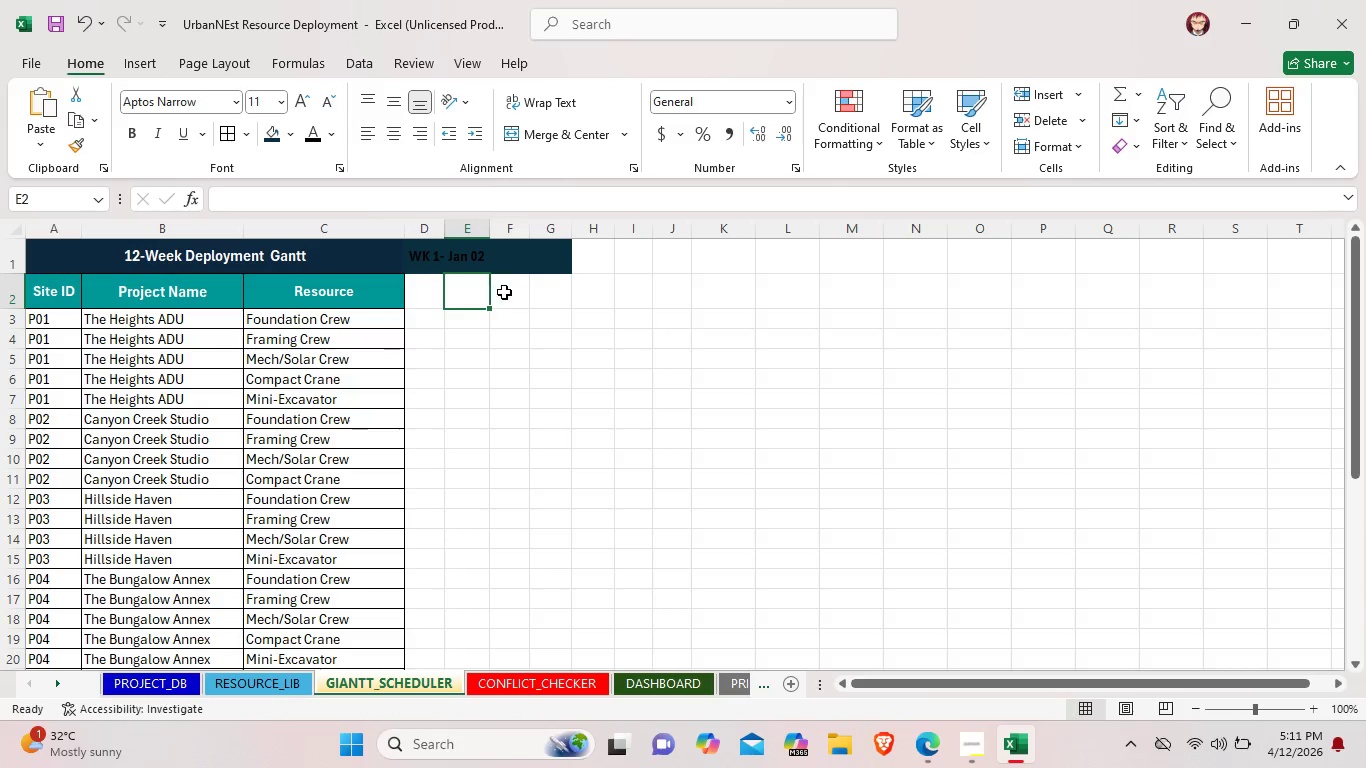 
triple_click([504, 292])
 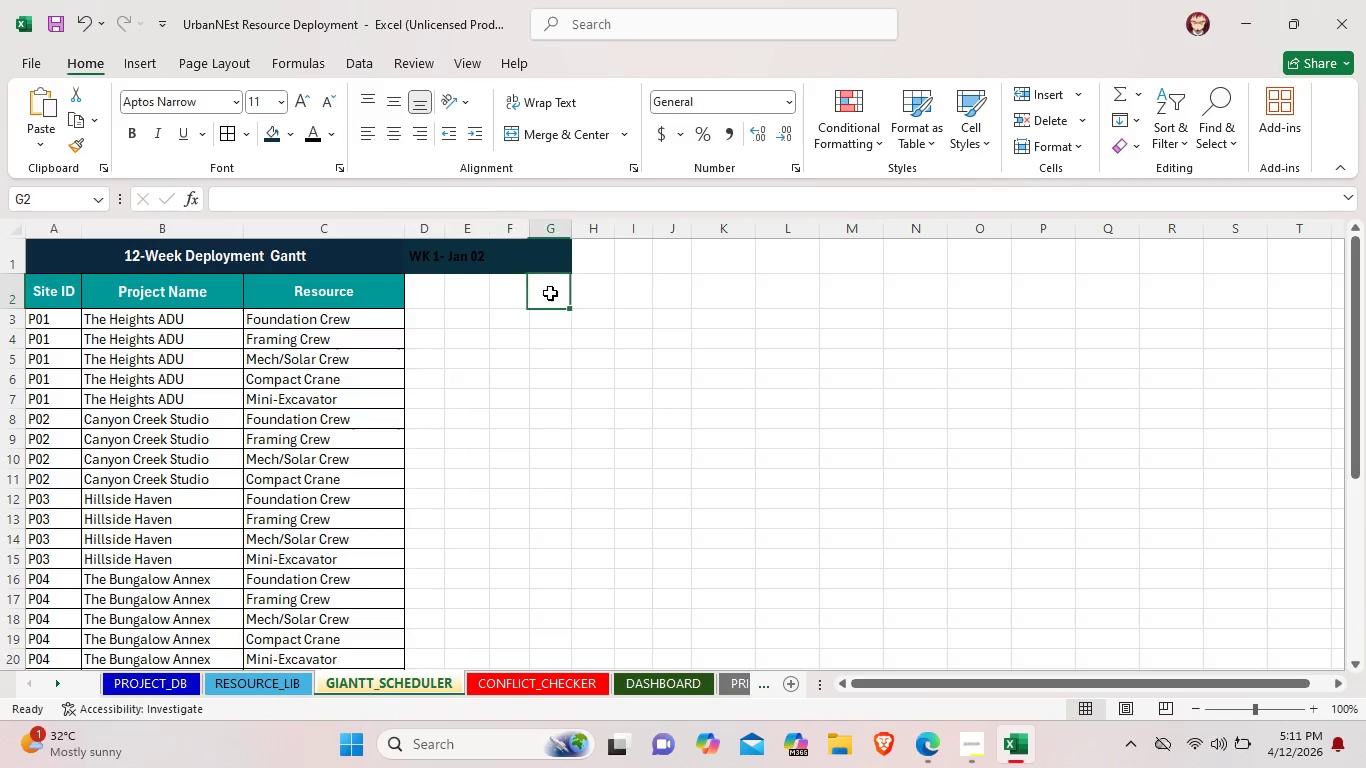 
triple_click([550, 293])
 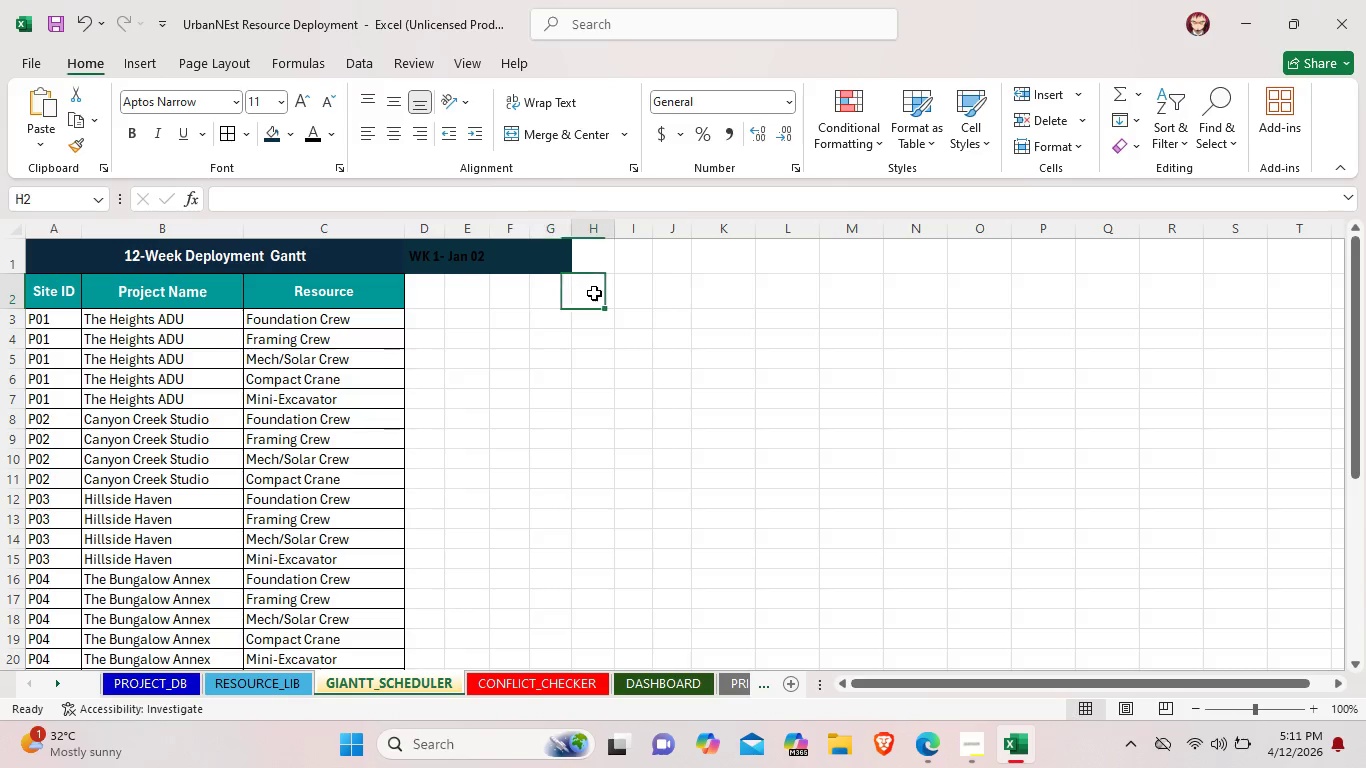 
triple_click([594, 293])
 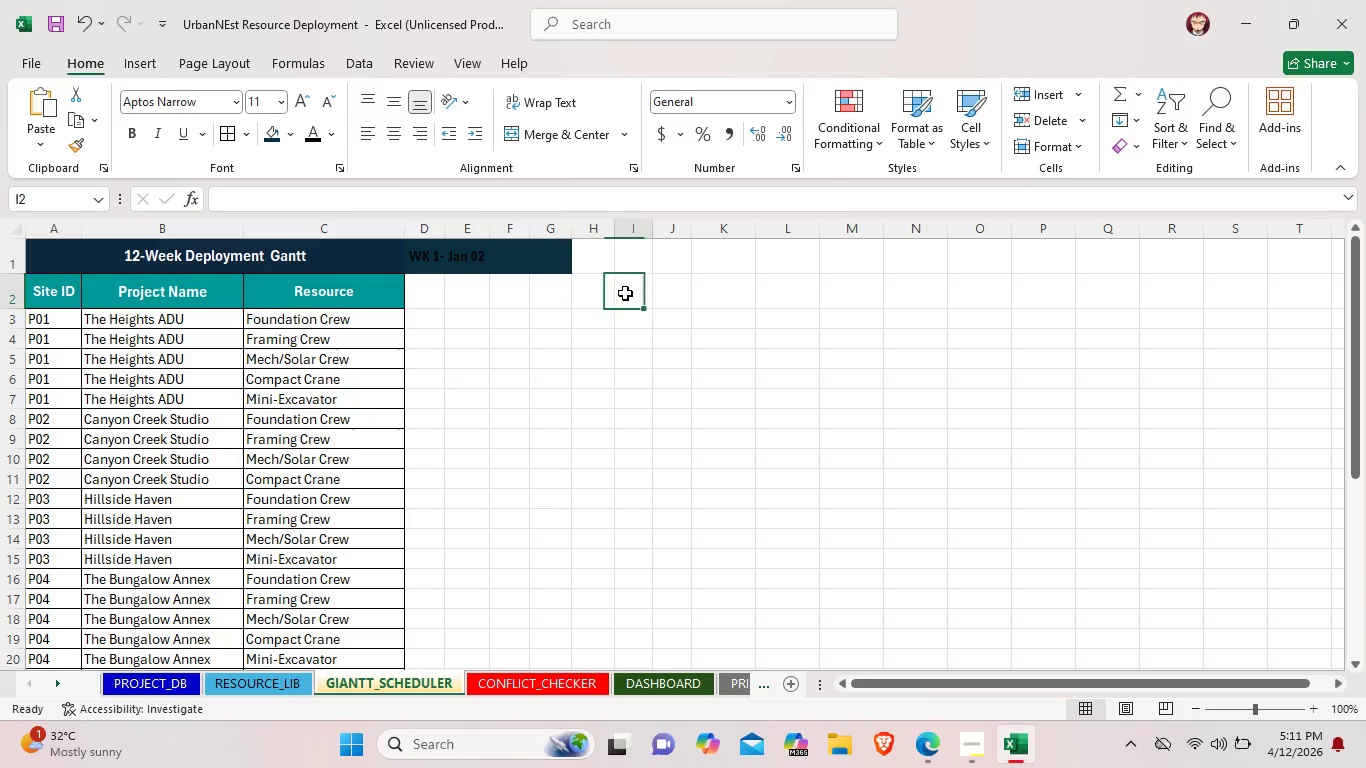 
left_click([625, 293])
 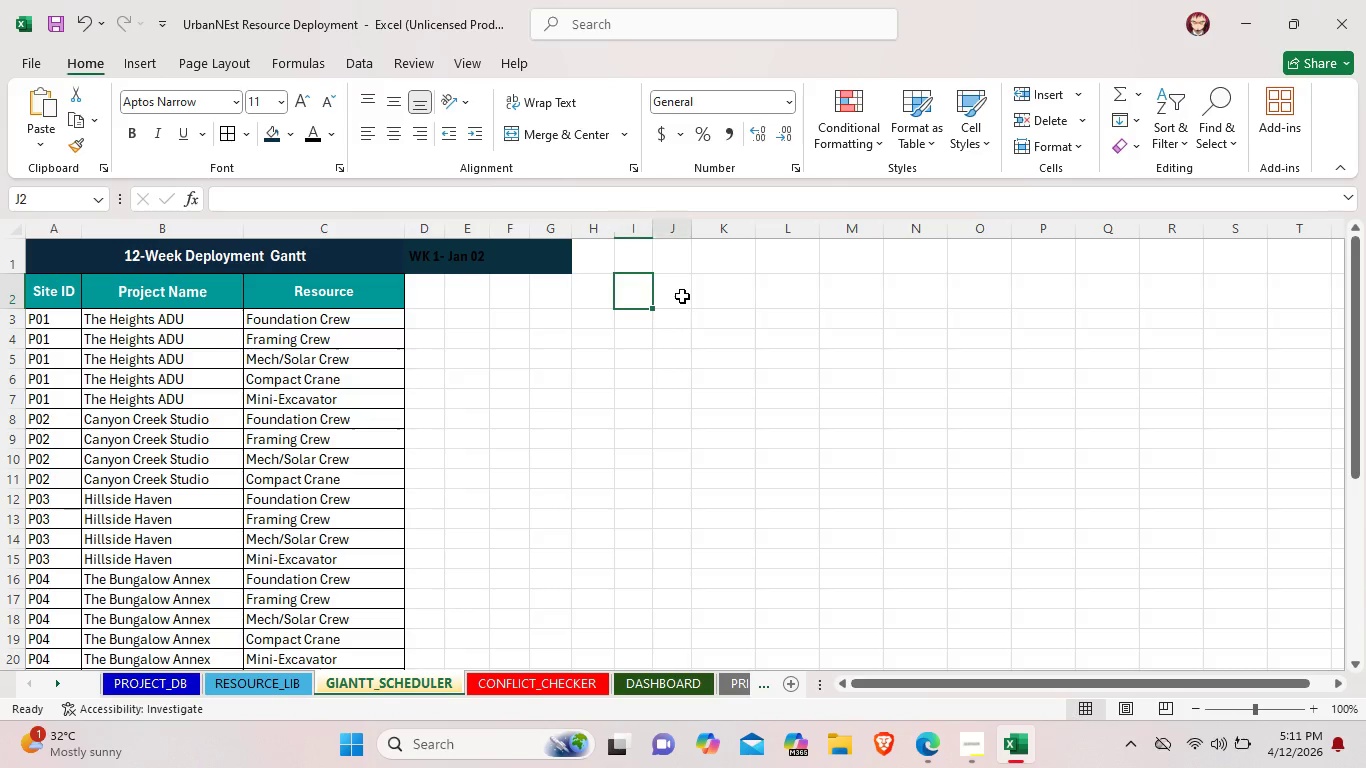 
left_click([682, 296])
 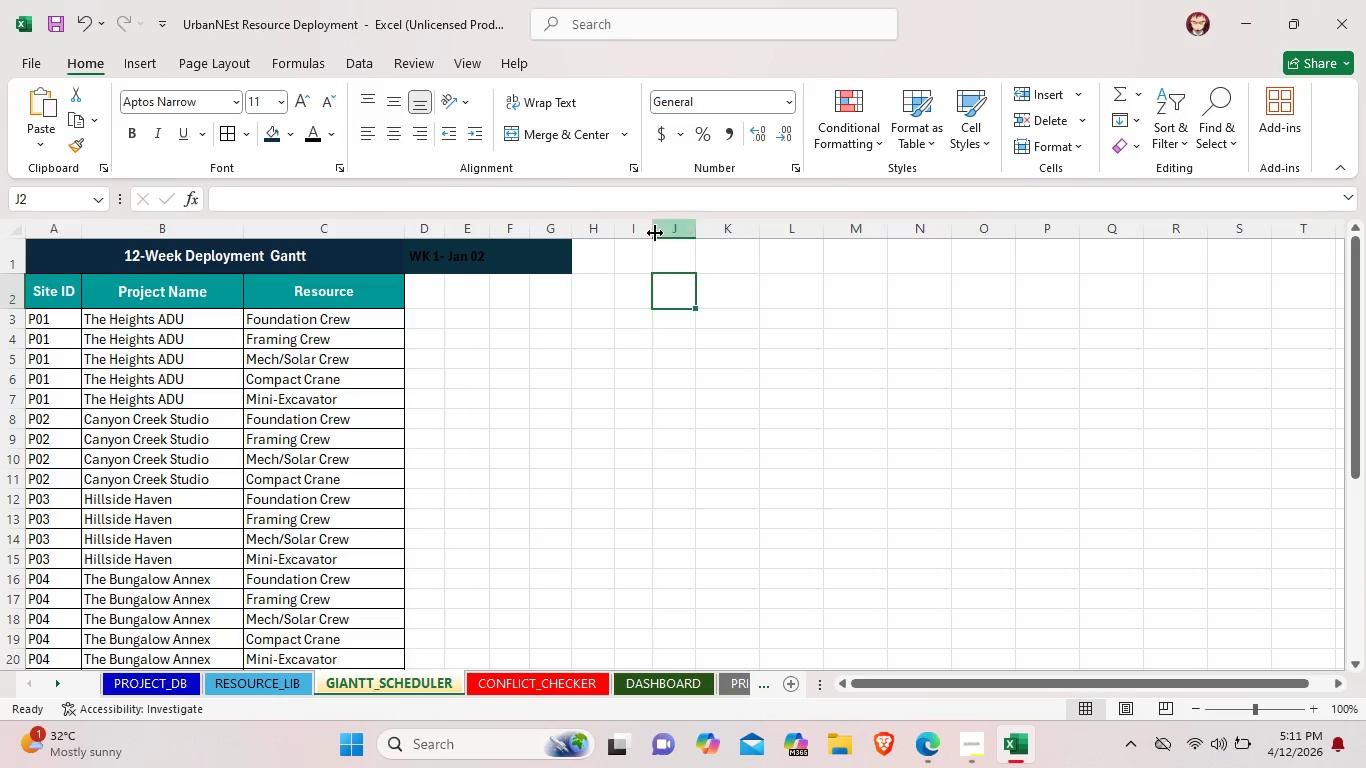 
left_click_drag(start_coordinate=[650, 233], to_coordinate=[655, 233])
 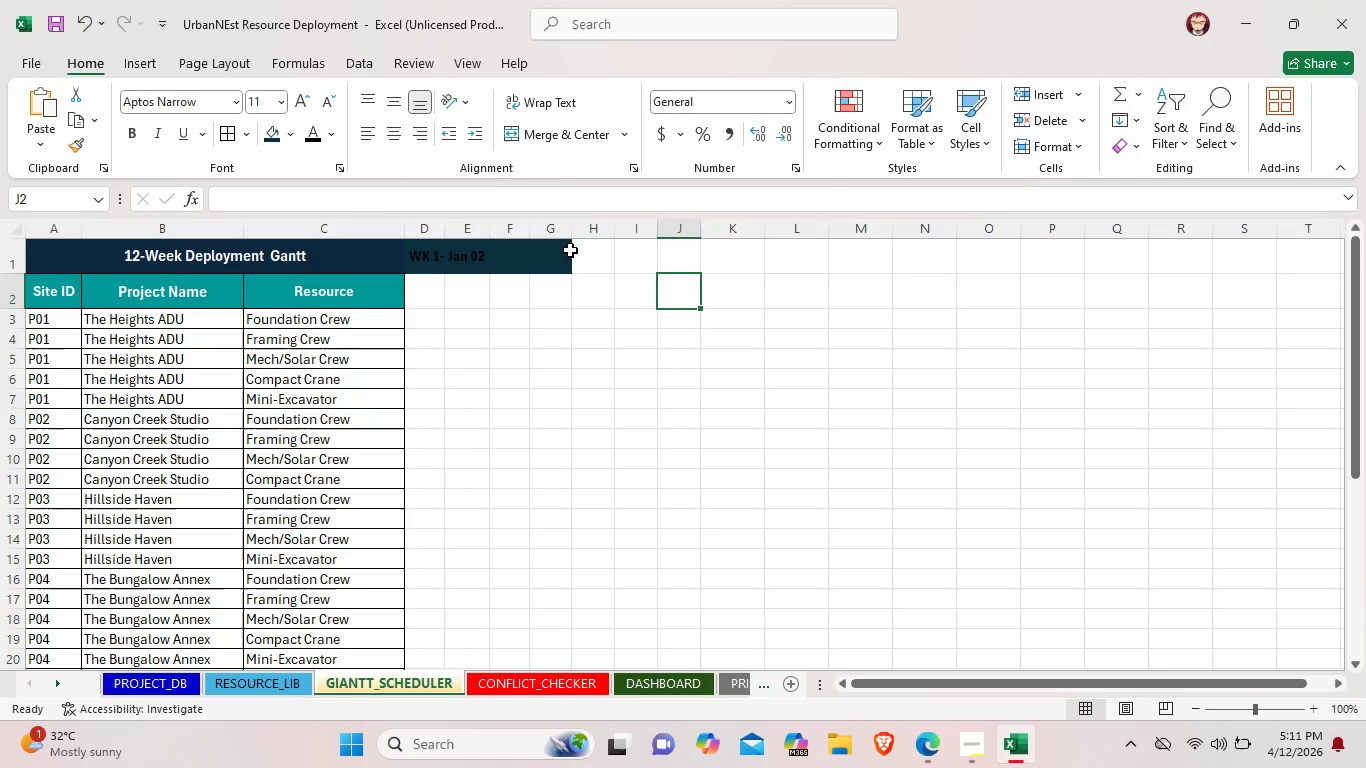 
left_click_drag(start_coordinate=[567, 252], to_coordinate=[672, 261])
 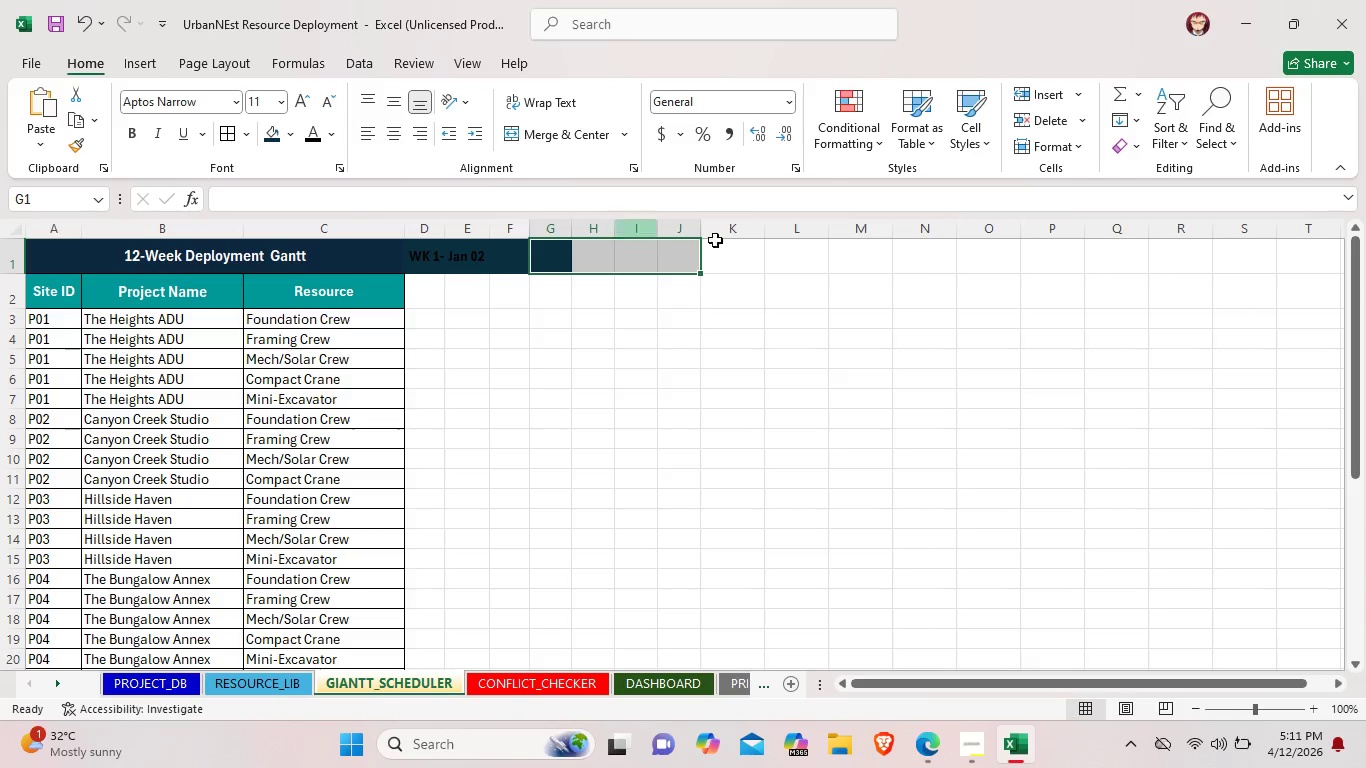 
left_click([783, 269])
 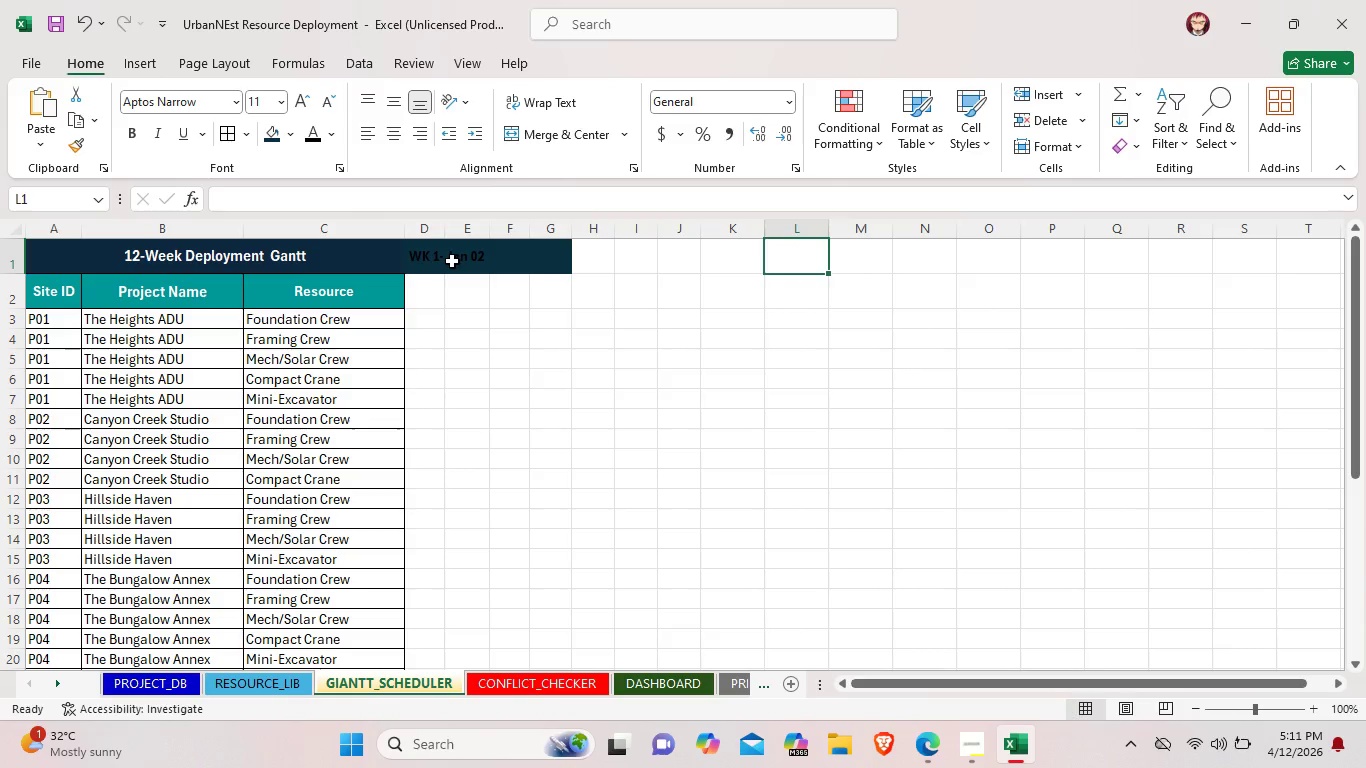 
left_click([452, 261])
 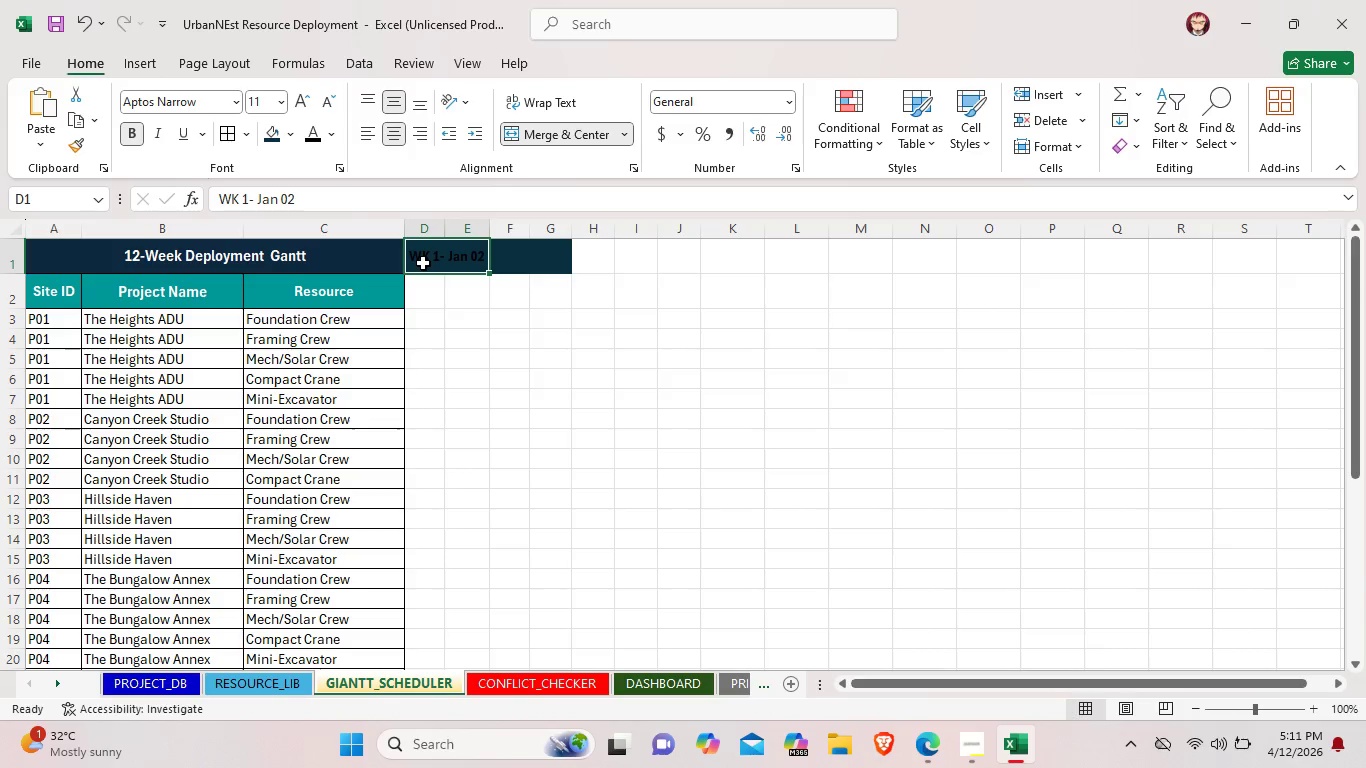 
left_click([423, 263])
 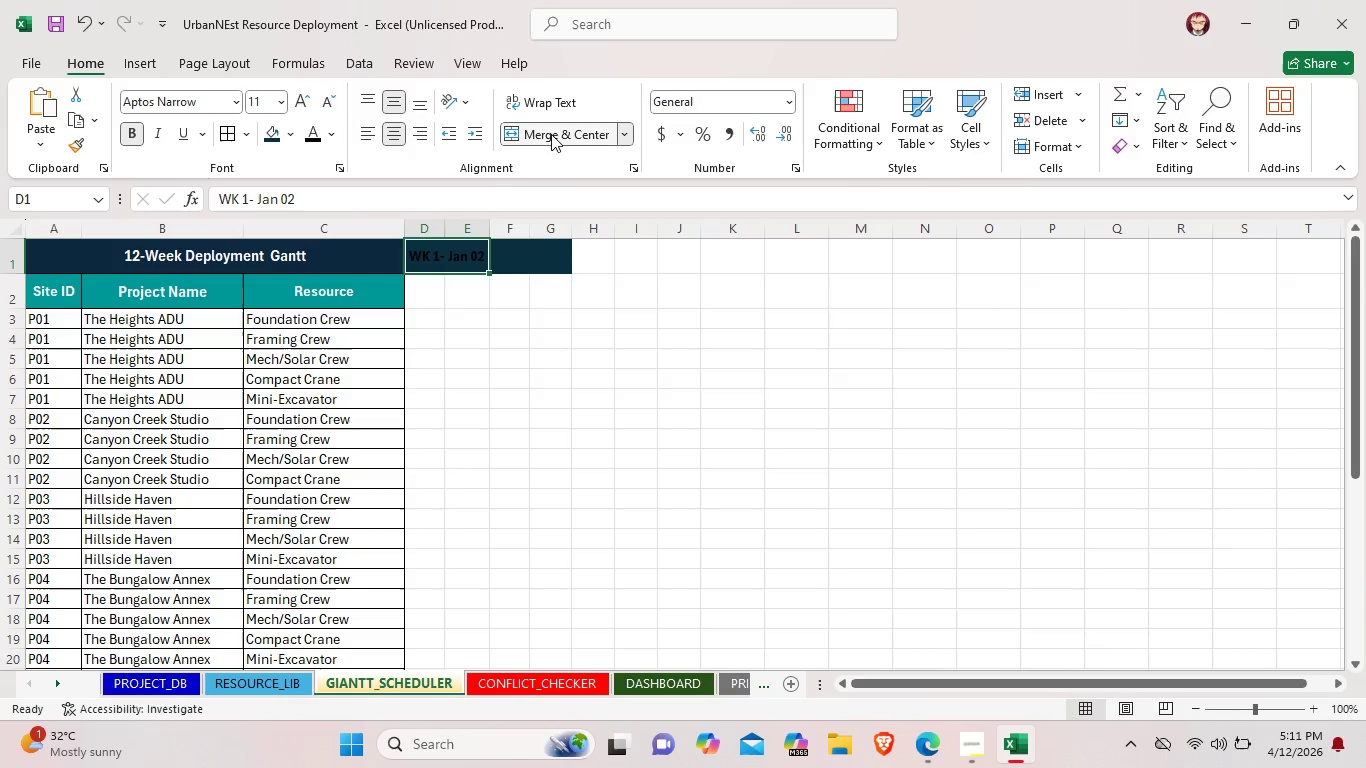 
left_click([551, 134])
 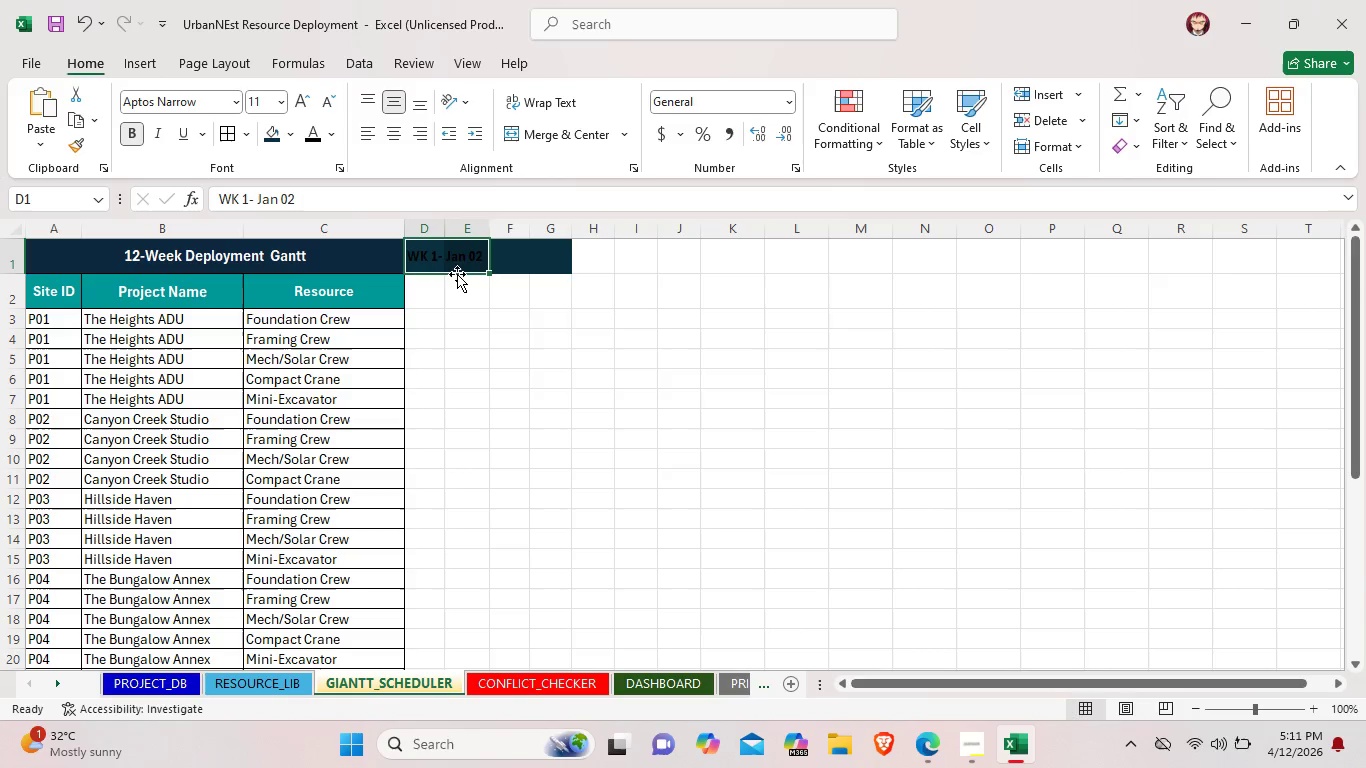 
left_click_drag(start_coordinate=[426, 263], to_coordinate=[666, 265])
 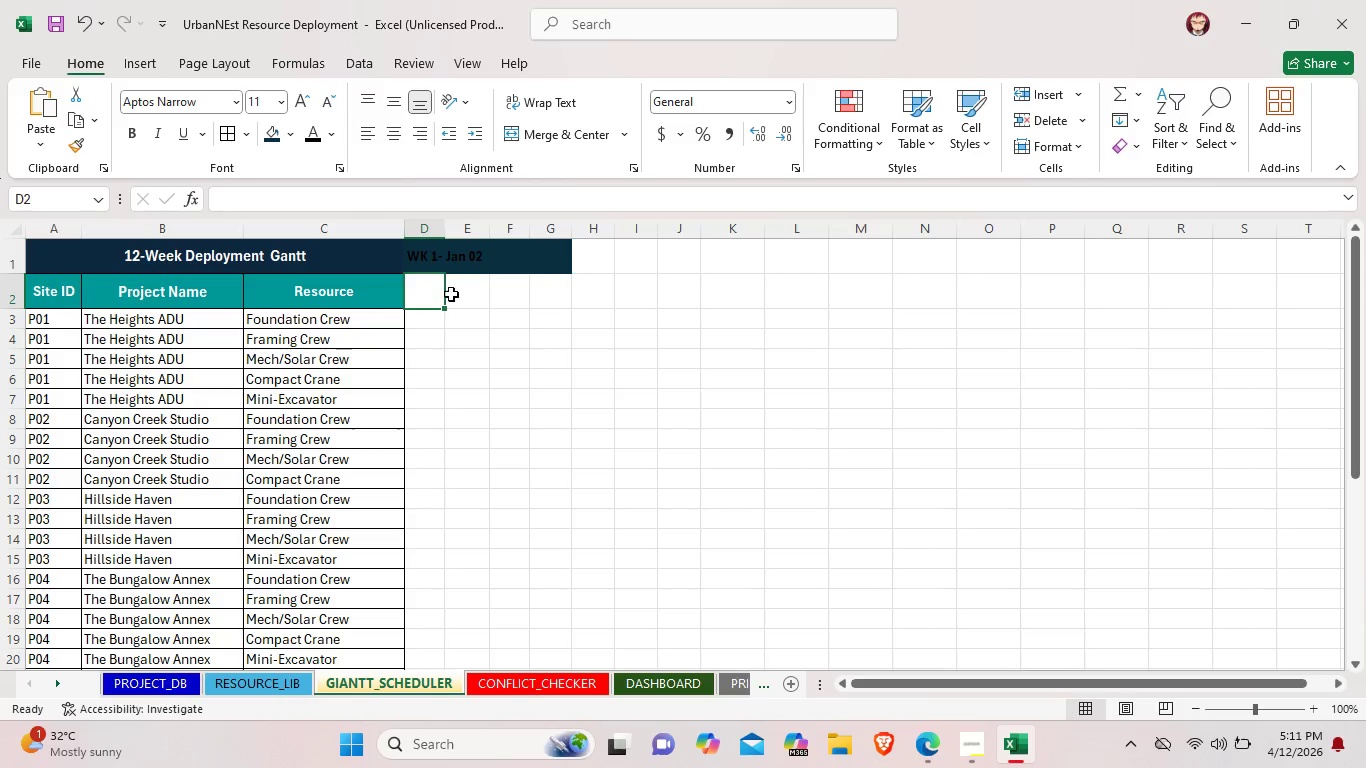 
double_click([452, 294])
 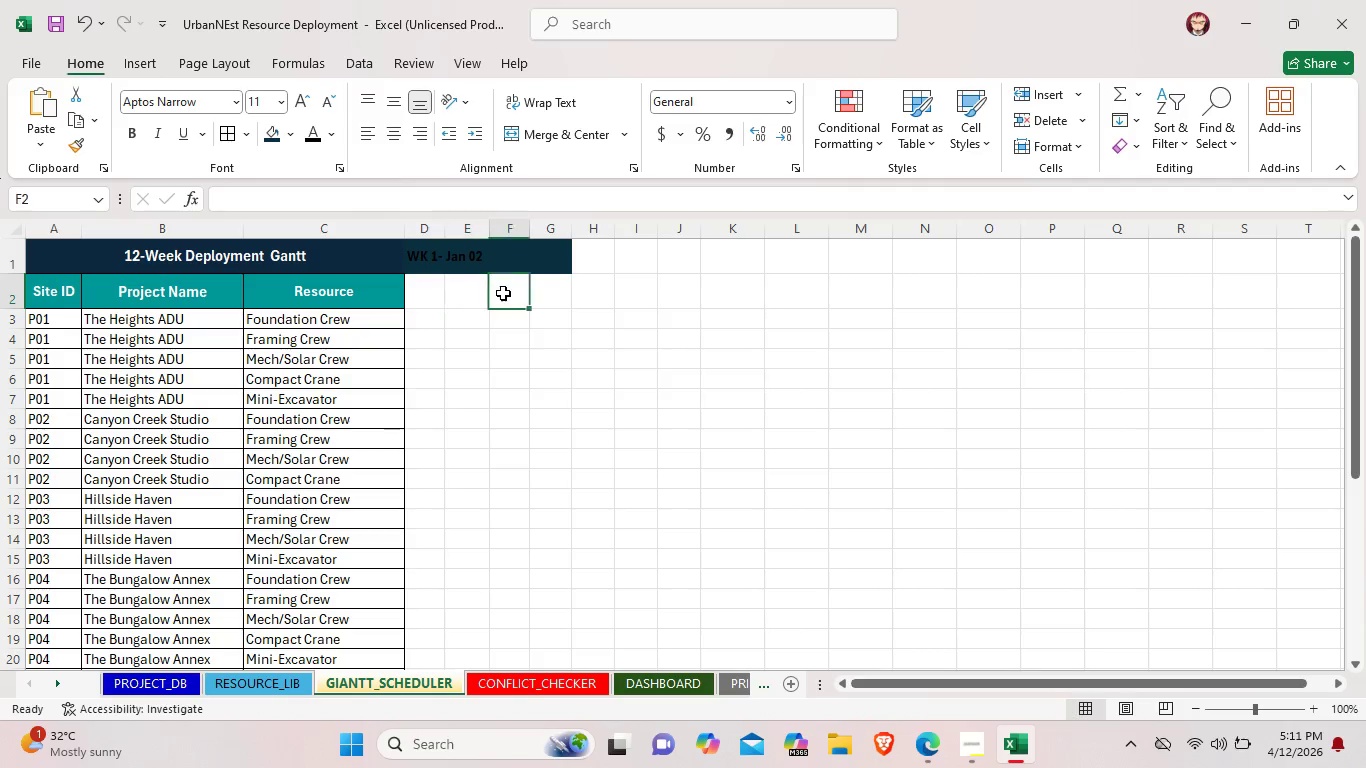 
triple_click([503, 293])
 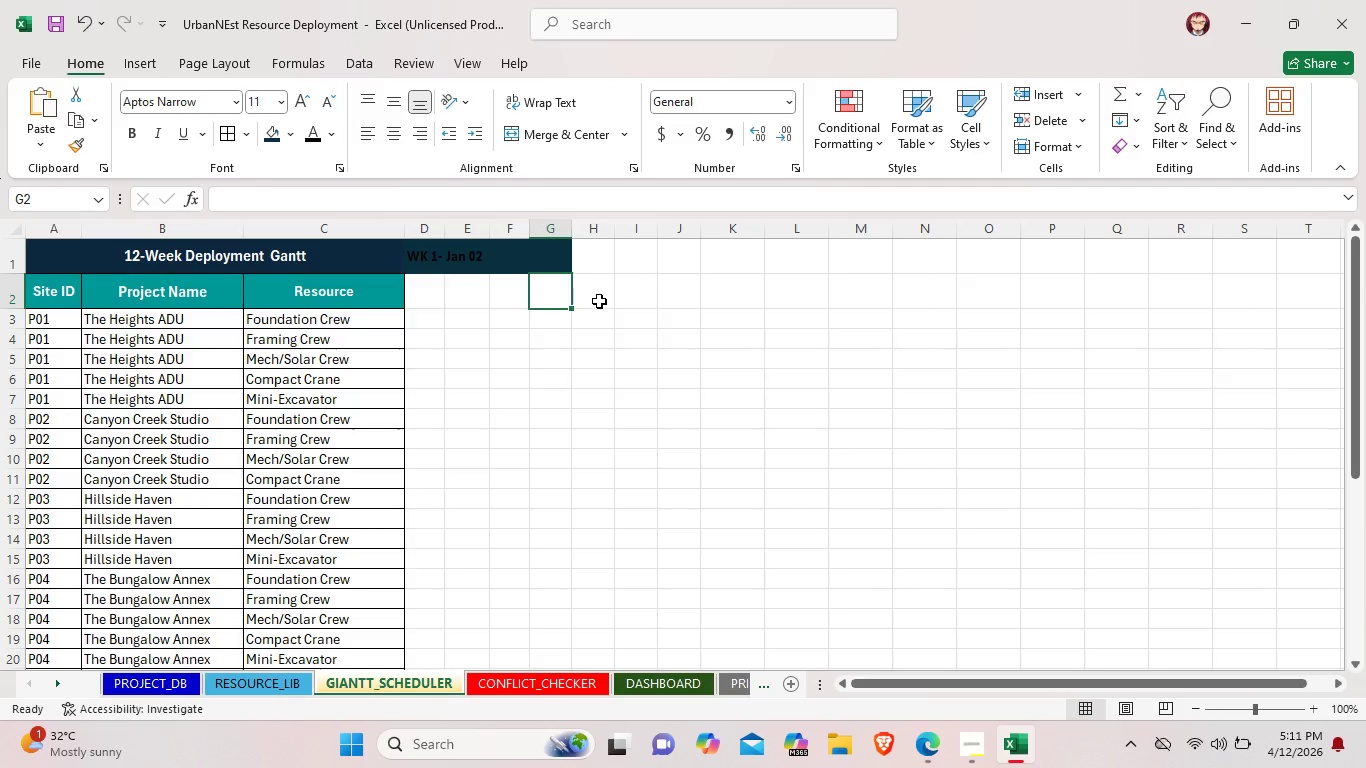 
double_click([599, 301])
 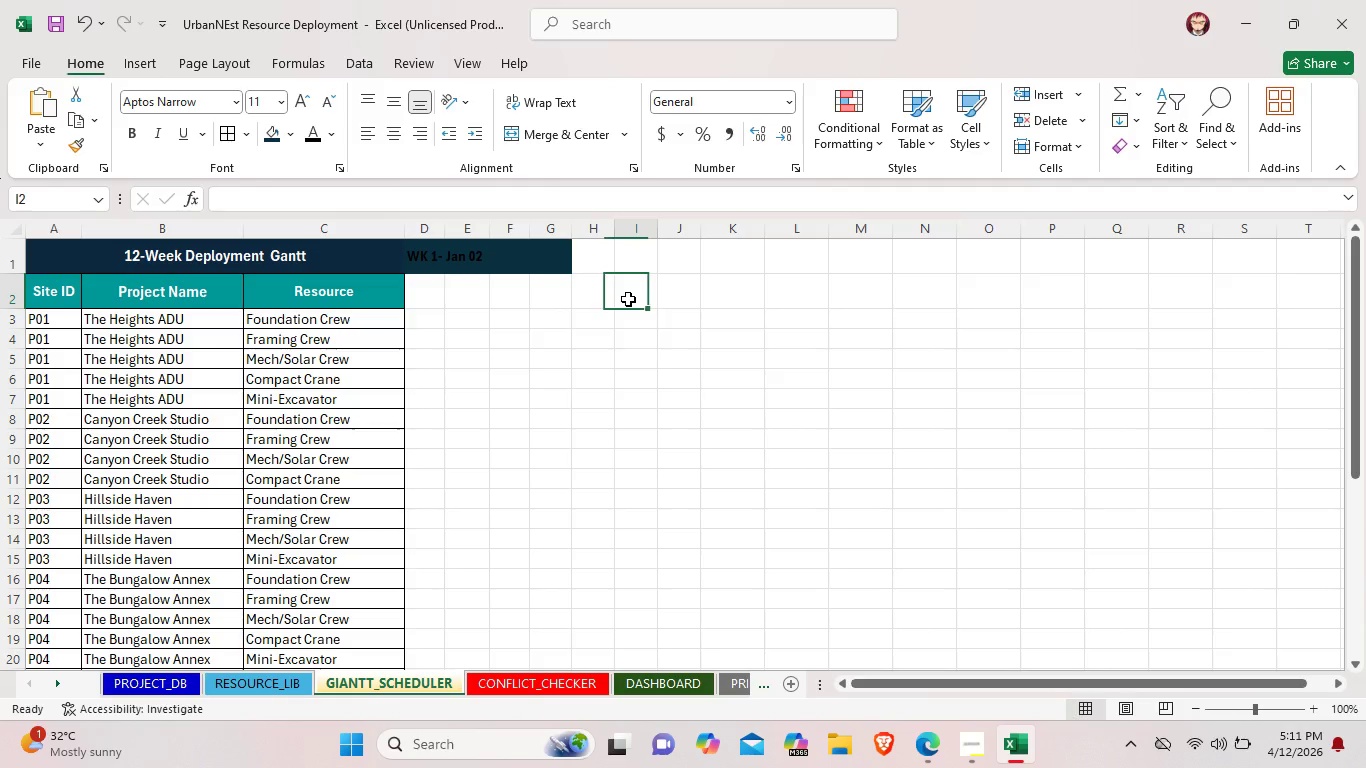 
triple_click([628, 299])
 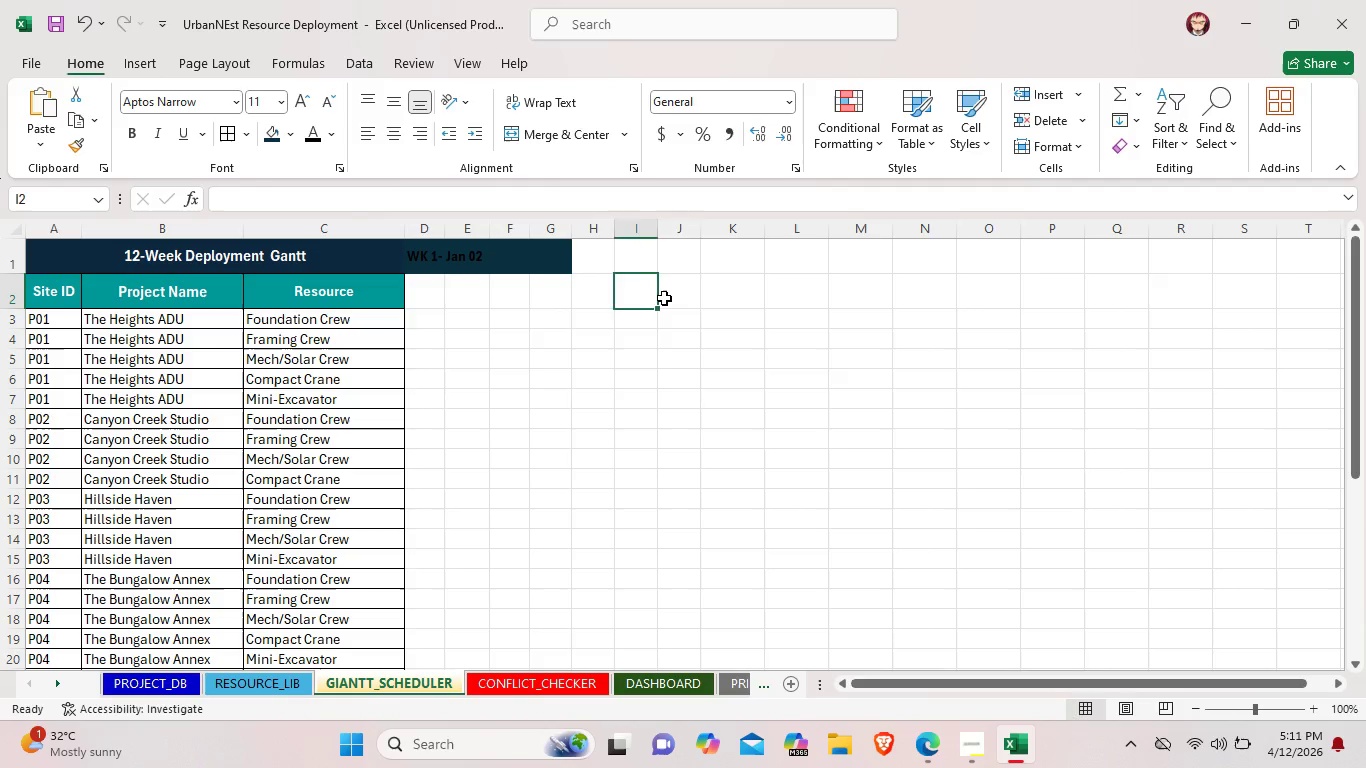 
left_click([664, 298])
 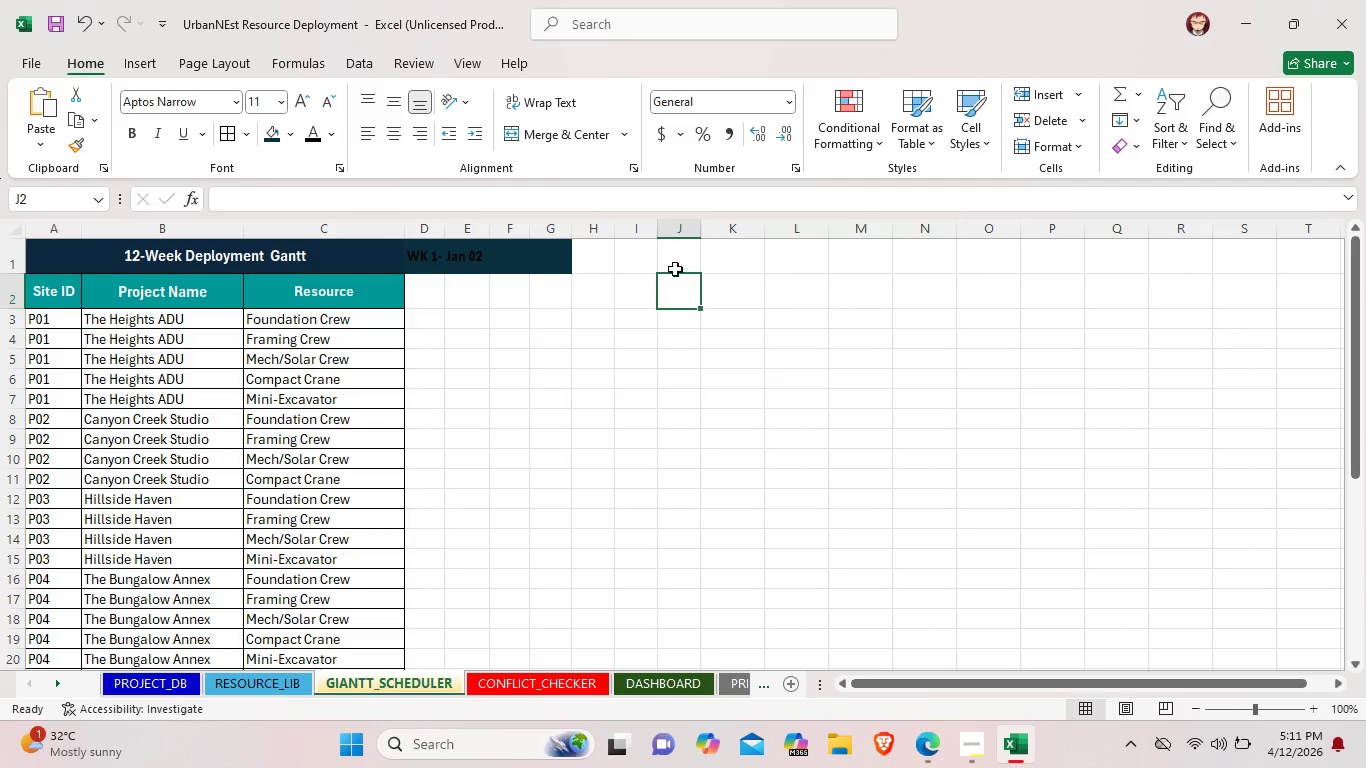 
left_click_drag(start_coordinate=[695, 259], to_coordinate=[431, 253])
 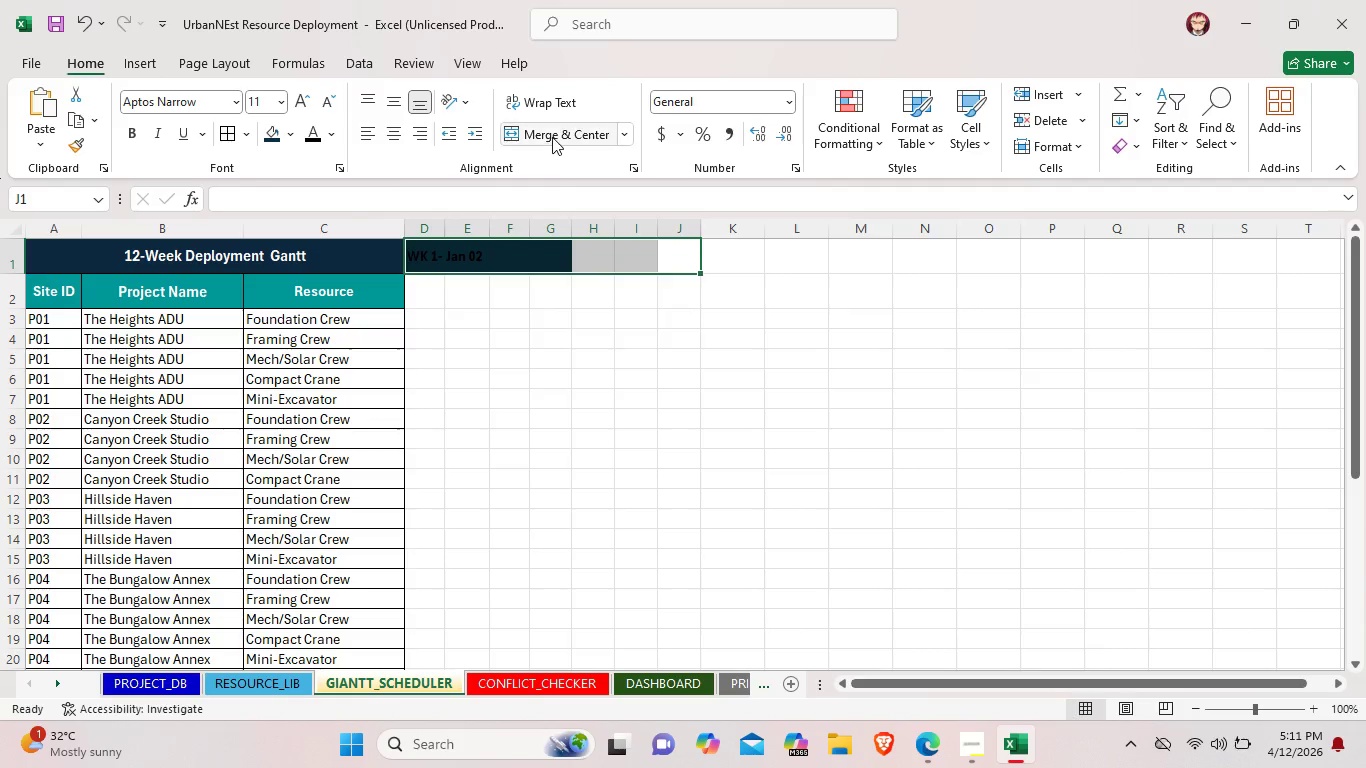 
left_click([552, 137])
 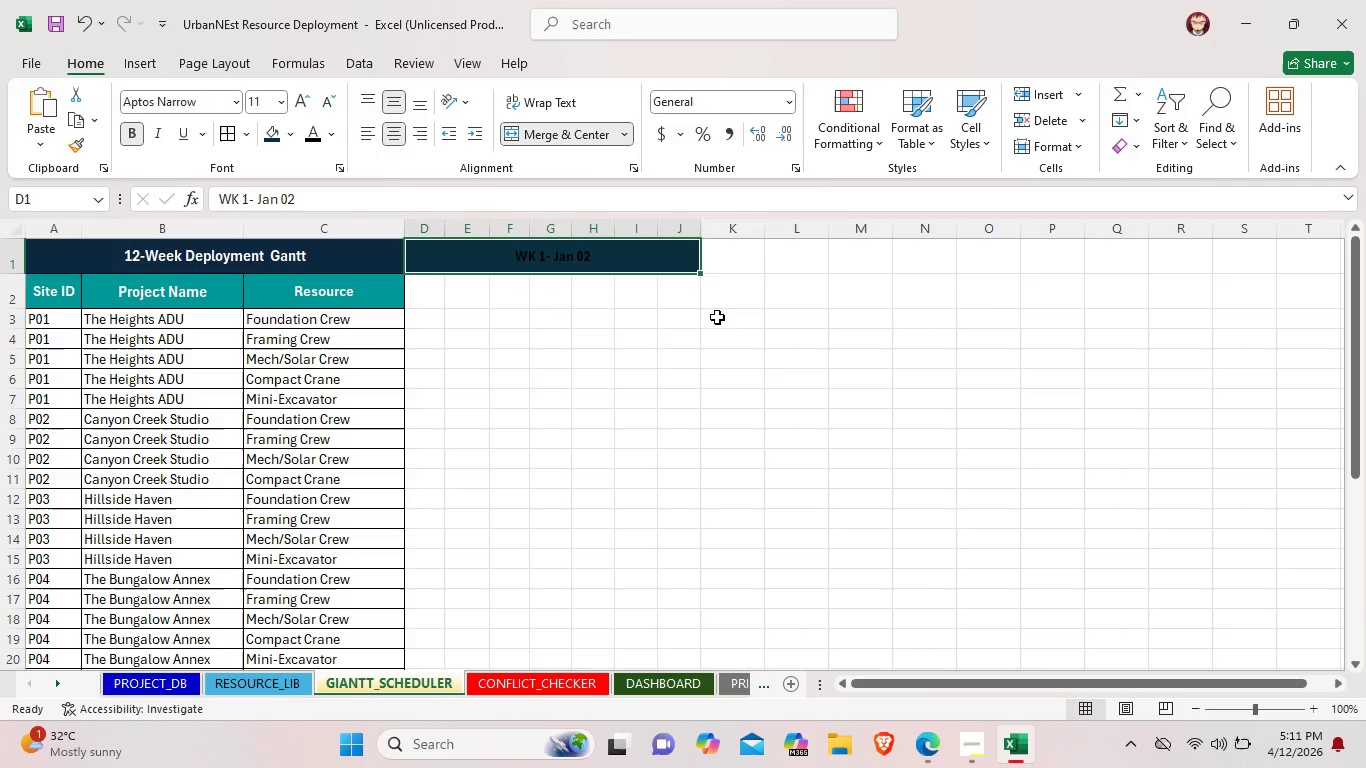 
left_click([717, 317])
 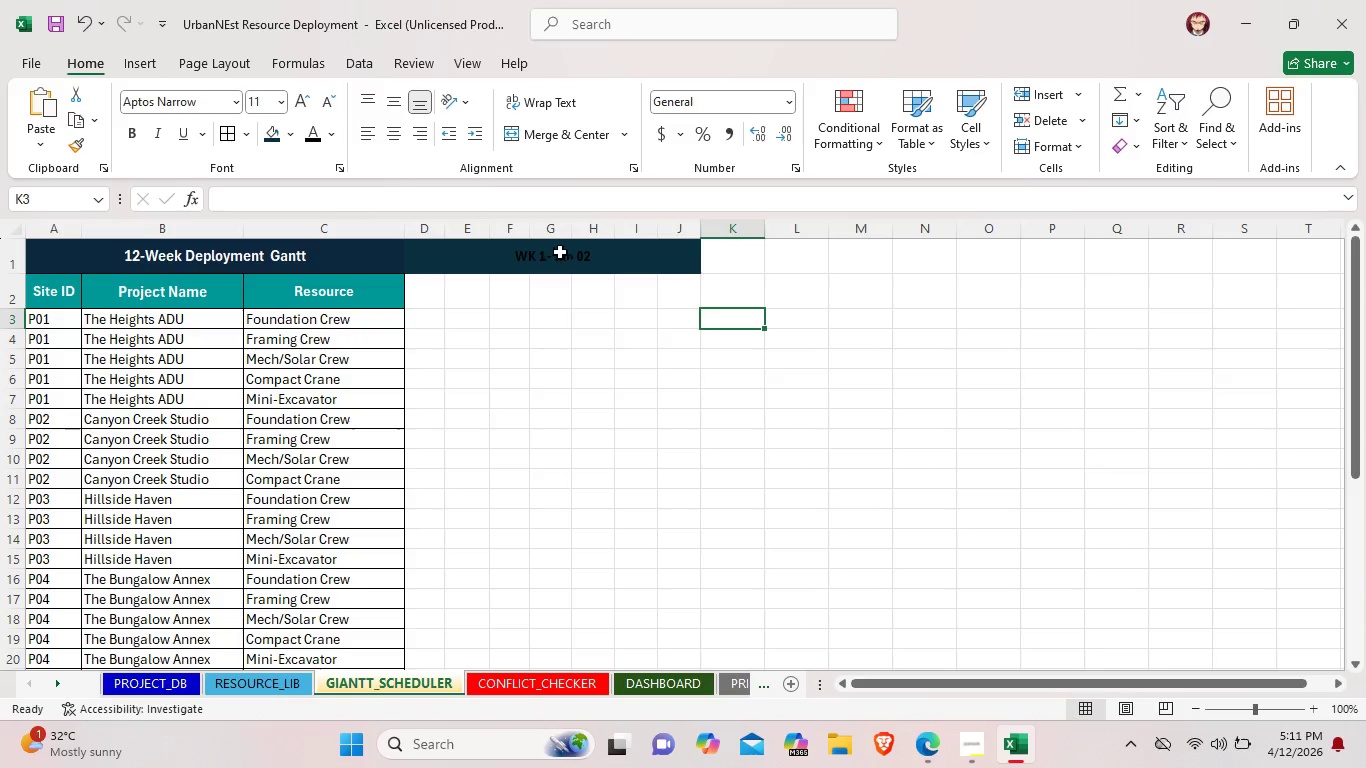 
left_click([553, 250])
 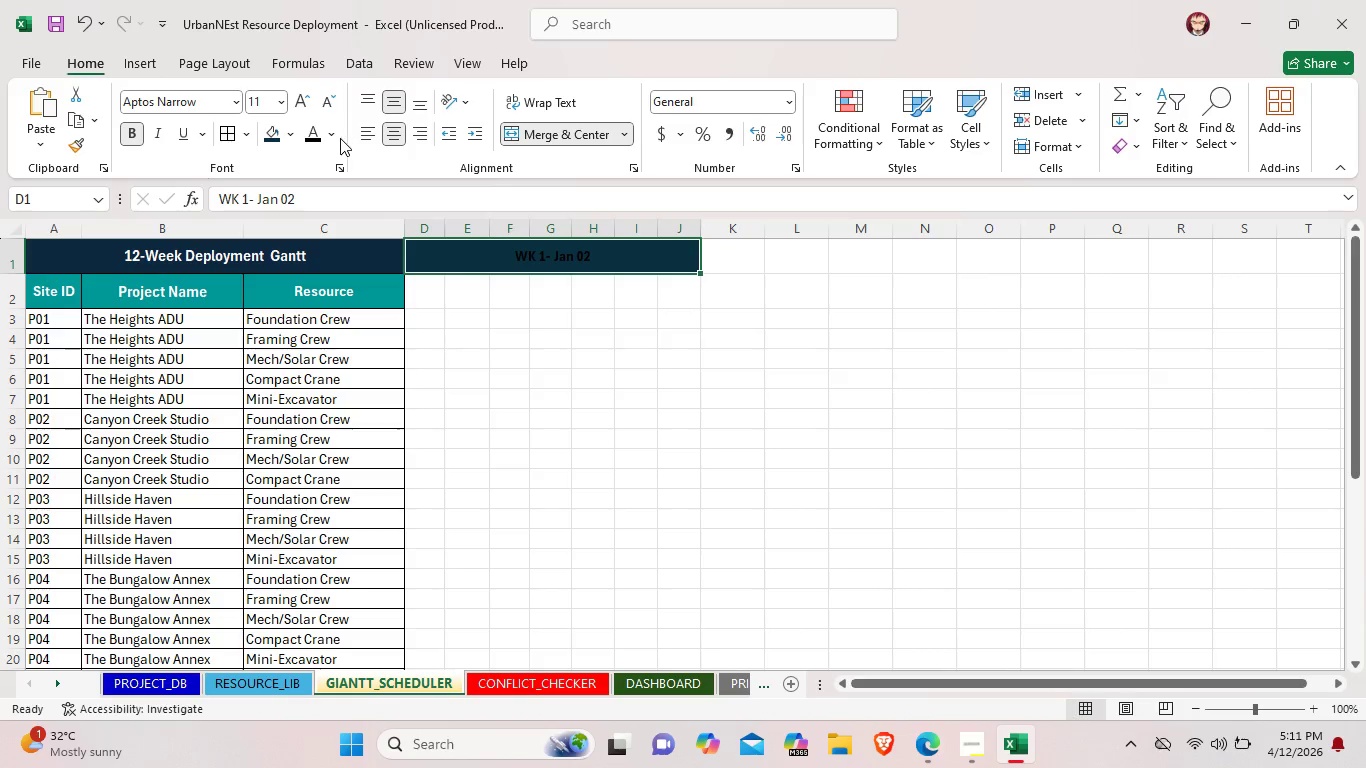 
left_click([336, 137])
 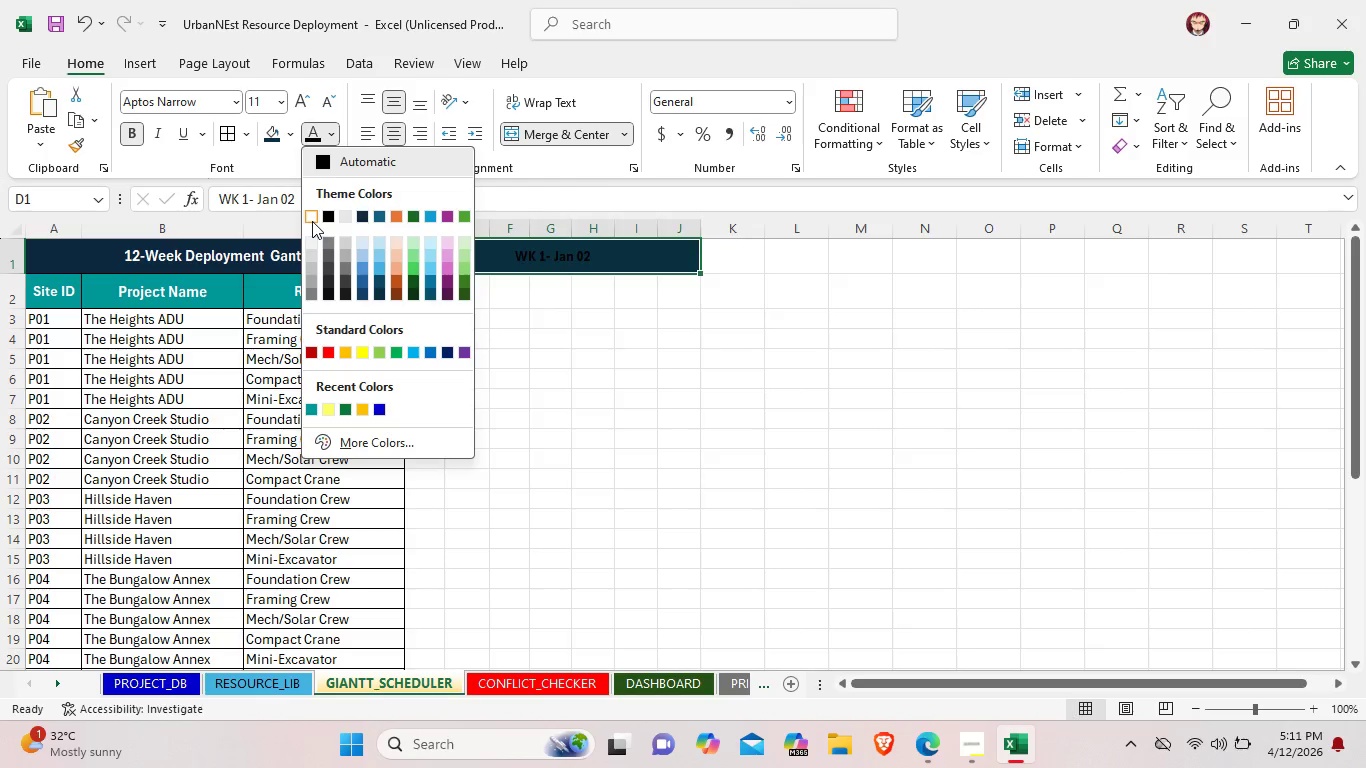 
left_click([312, 221])
 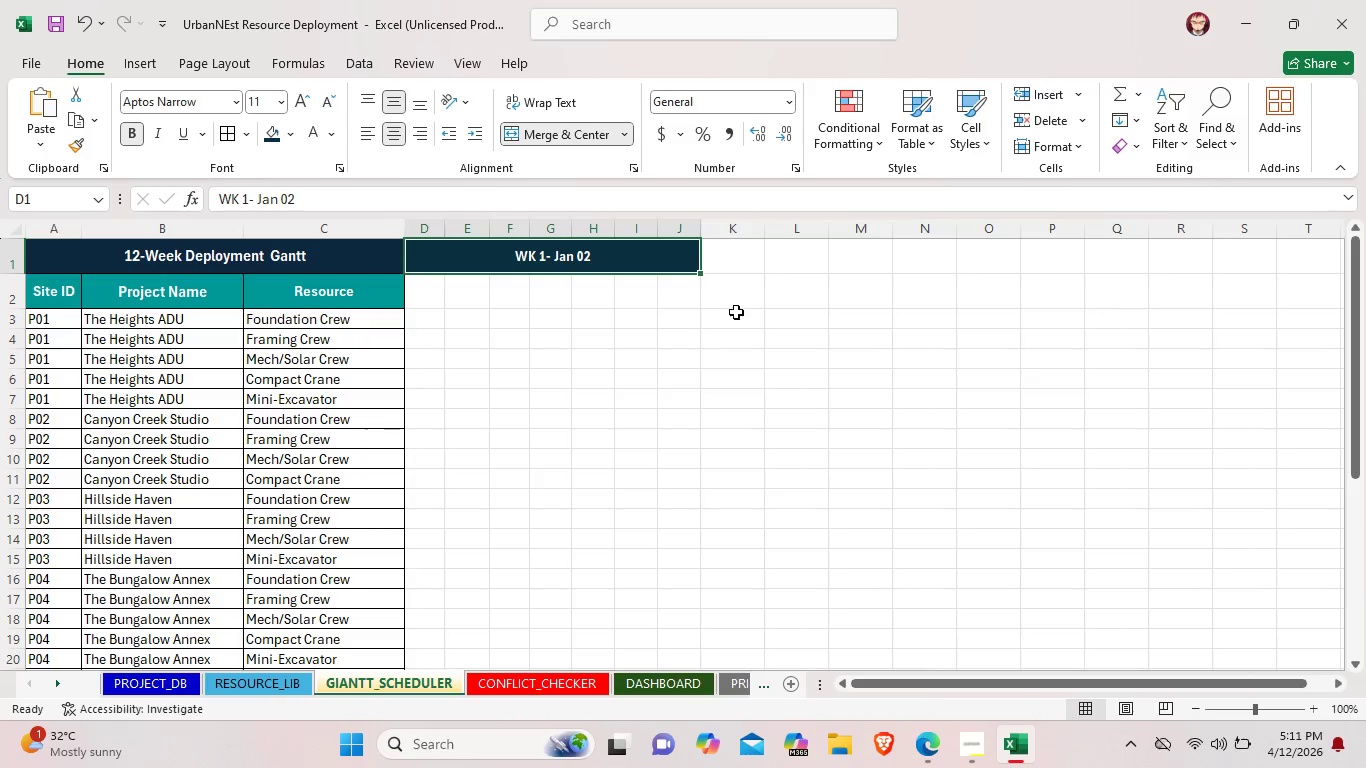 
left_click([729, 307])
 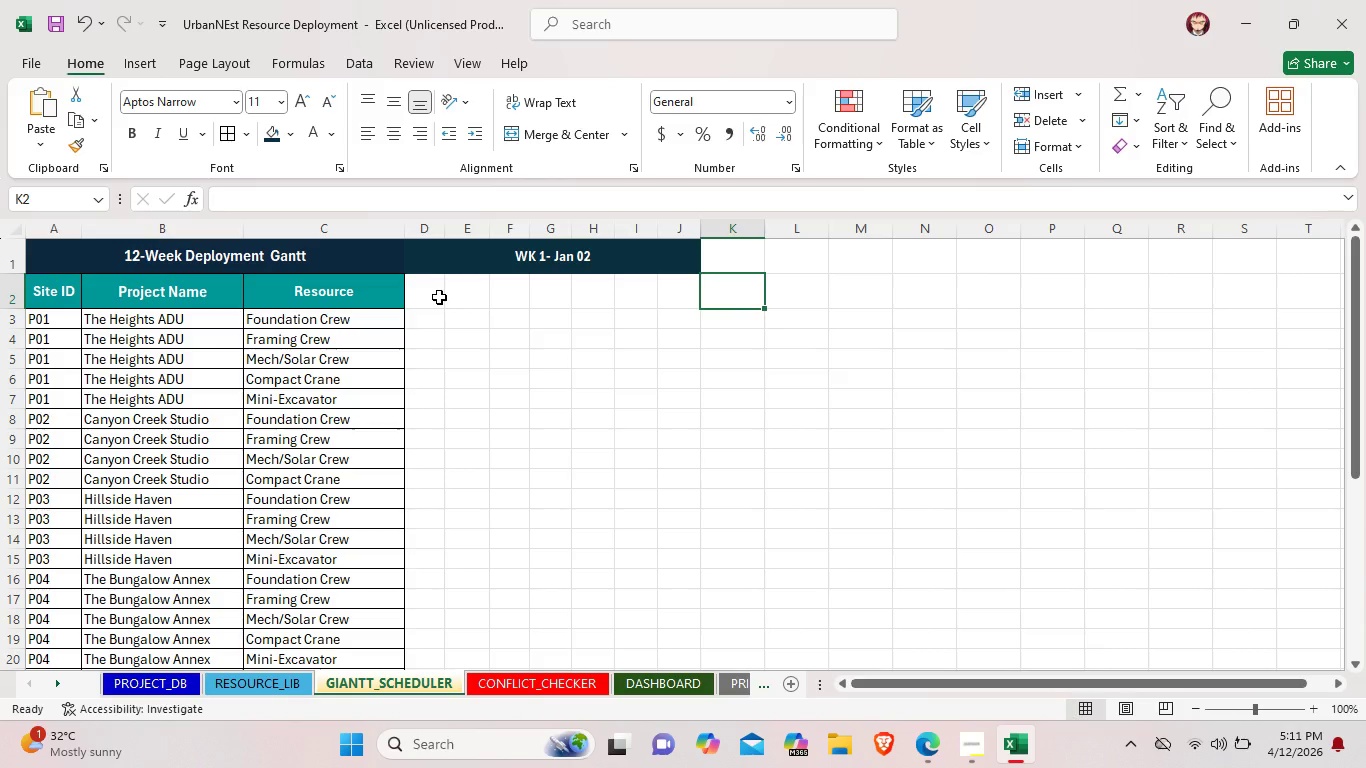 
left_click([439, 297])
 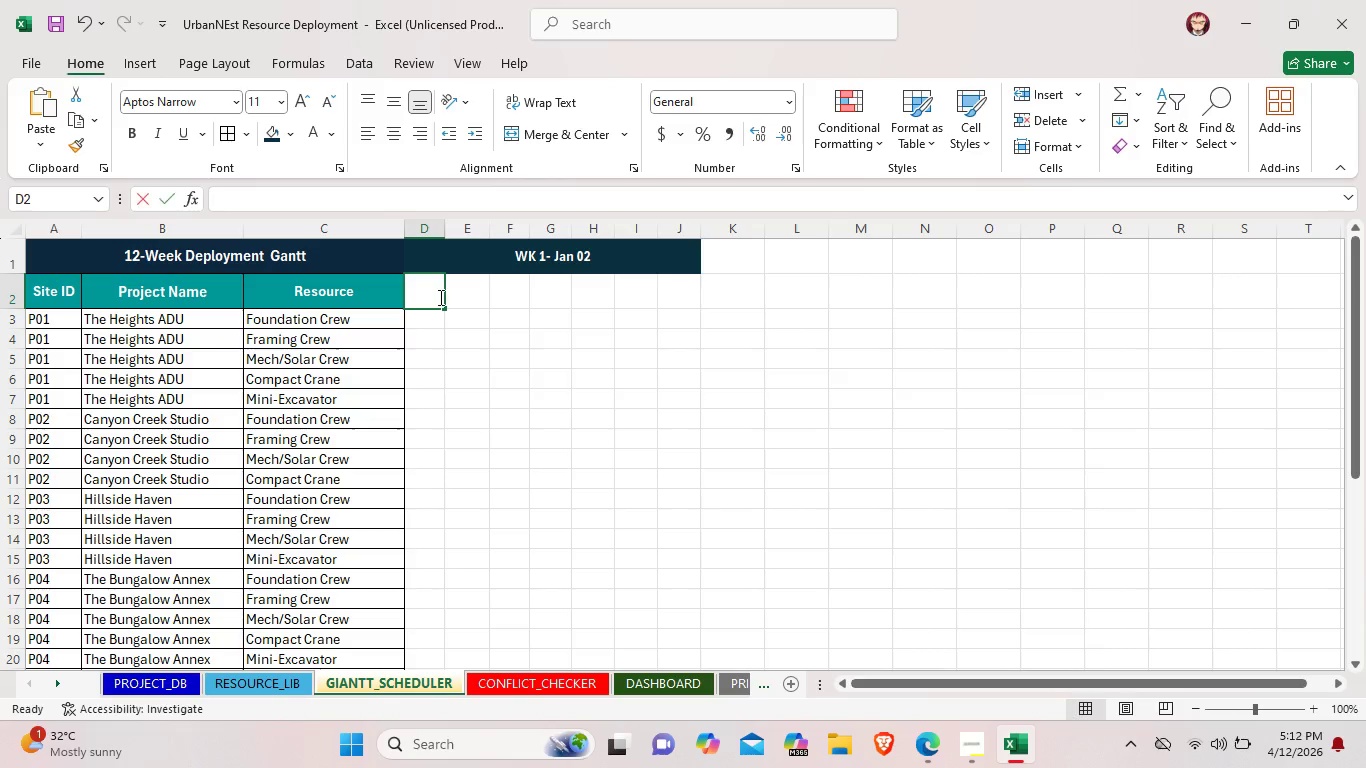 
double_click([439, 297])
 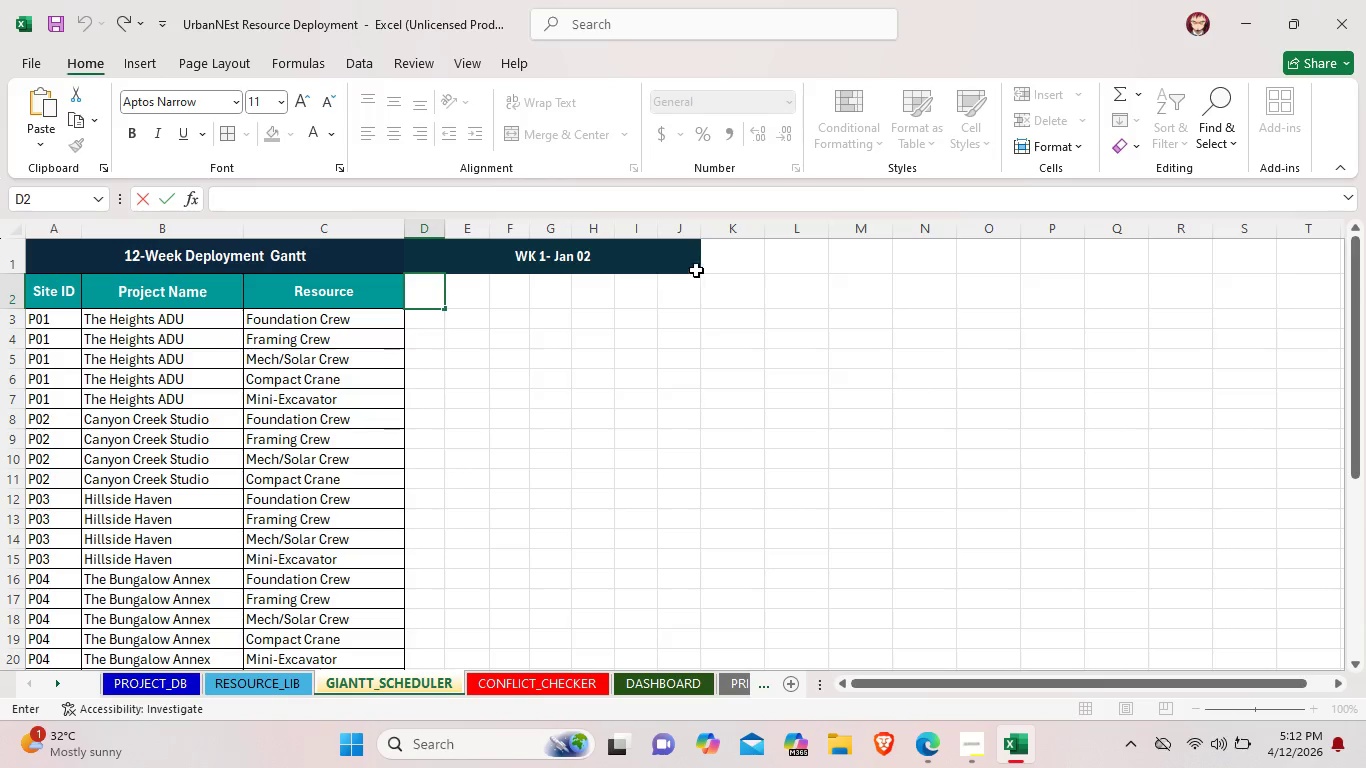 
left_click([699, 264])
 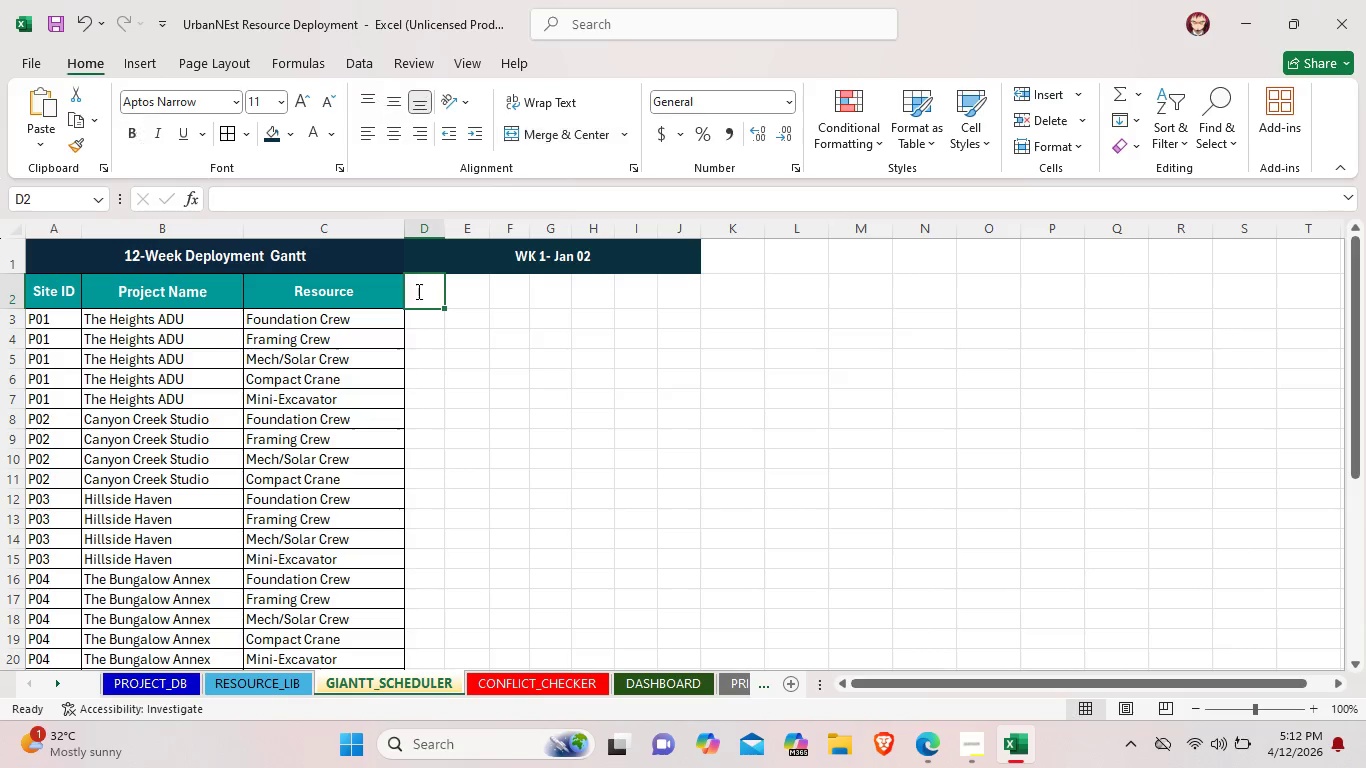 
double_click([417, 291])
 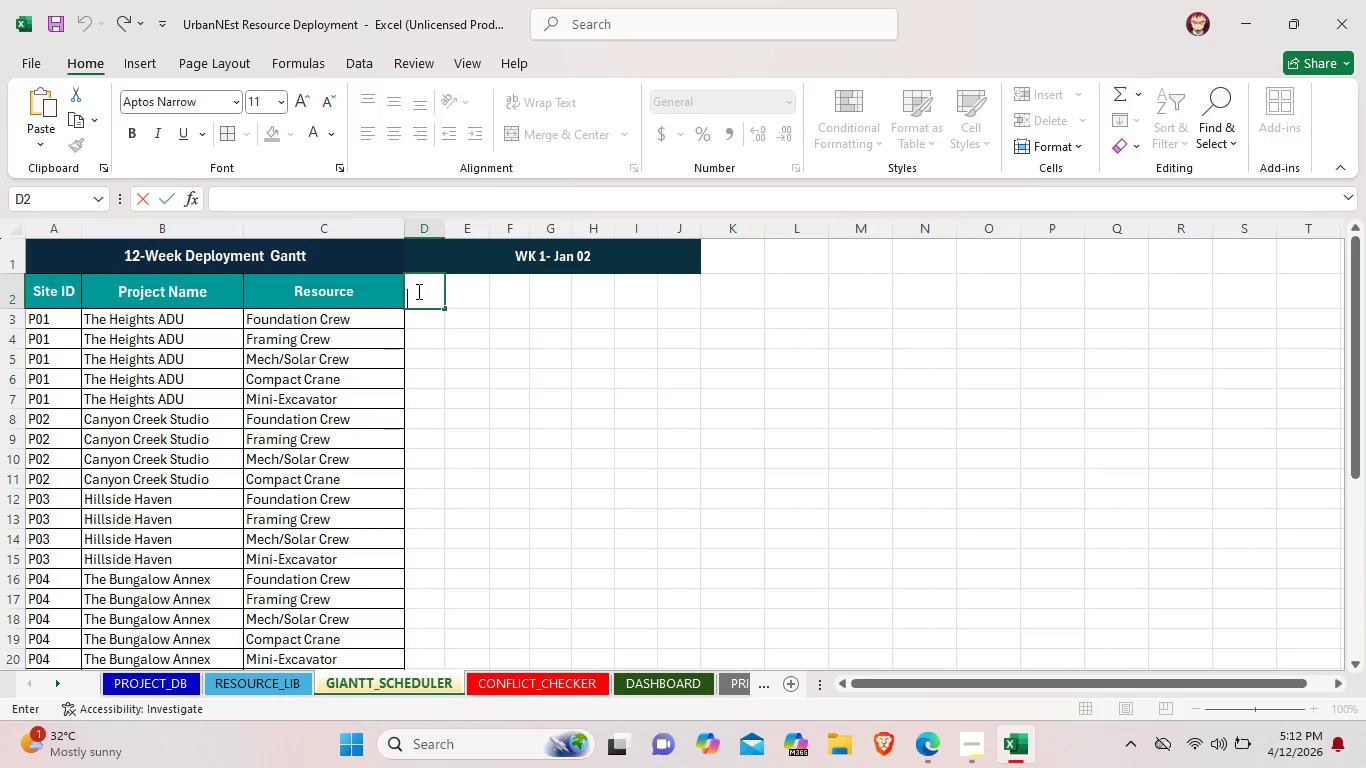 
key(Shift+M)
 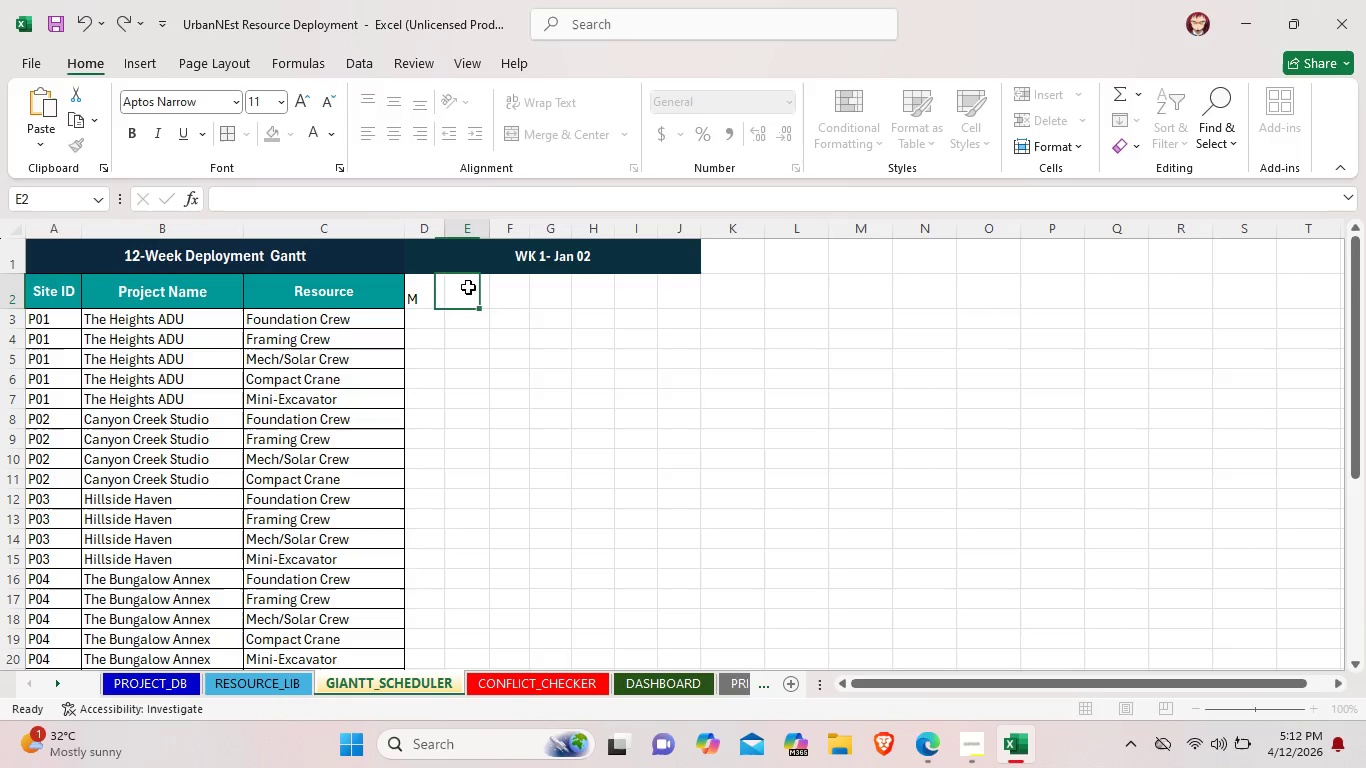 
double_click([468, 287])
 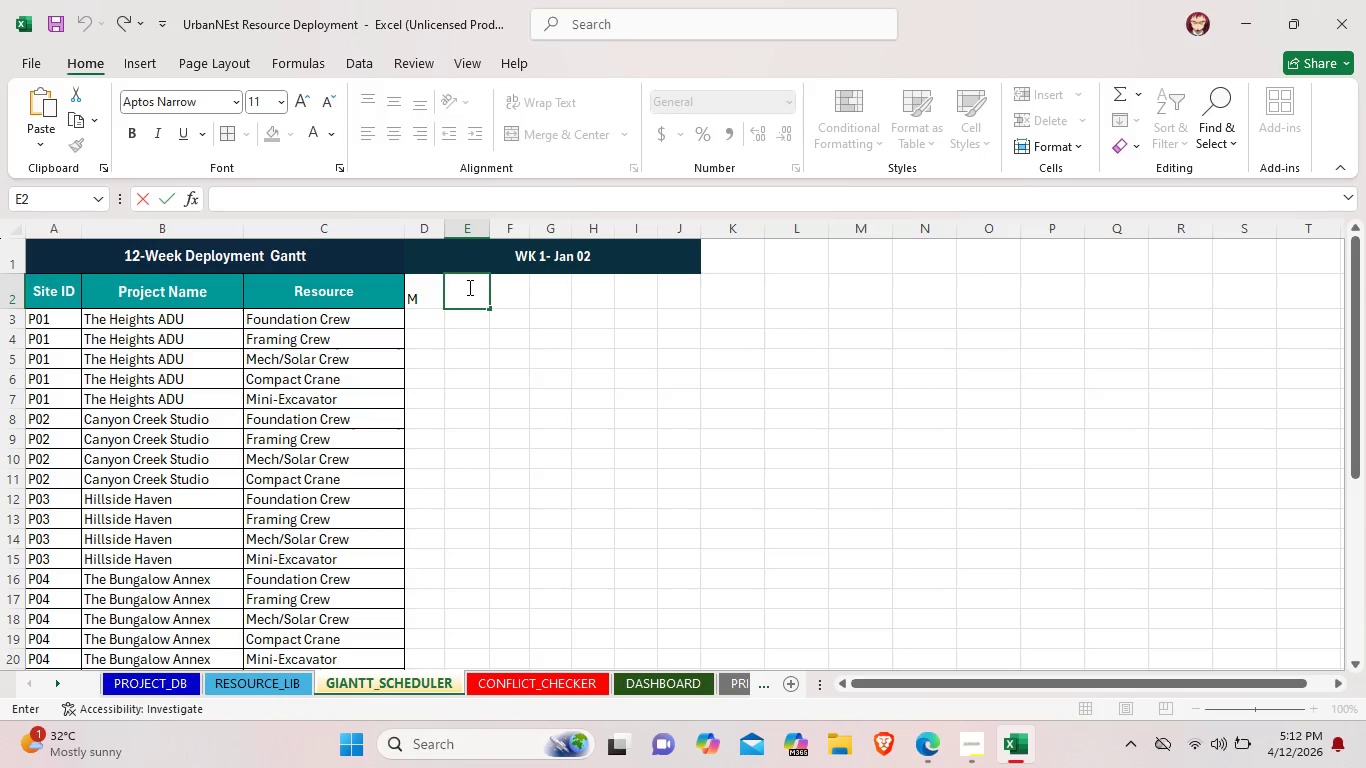 
key(Shift+T)
 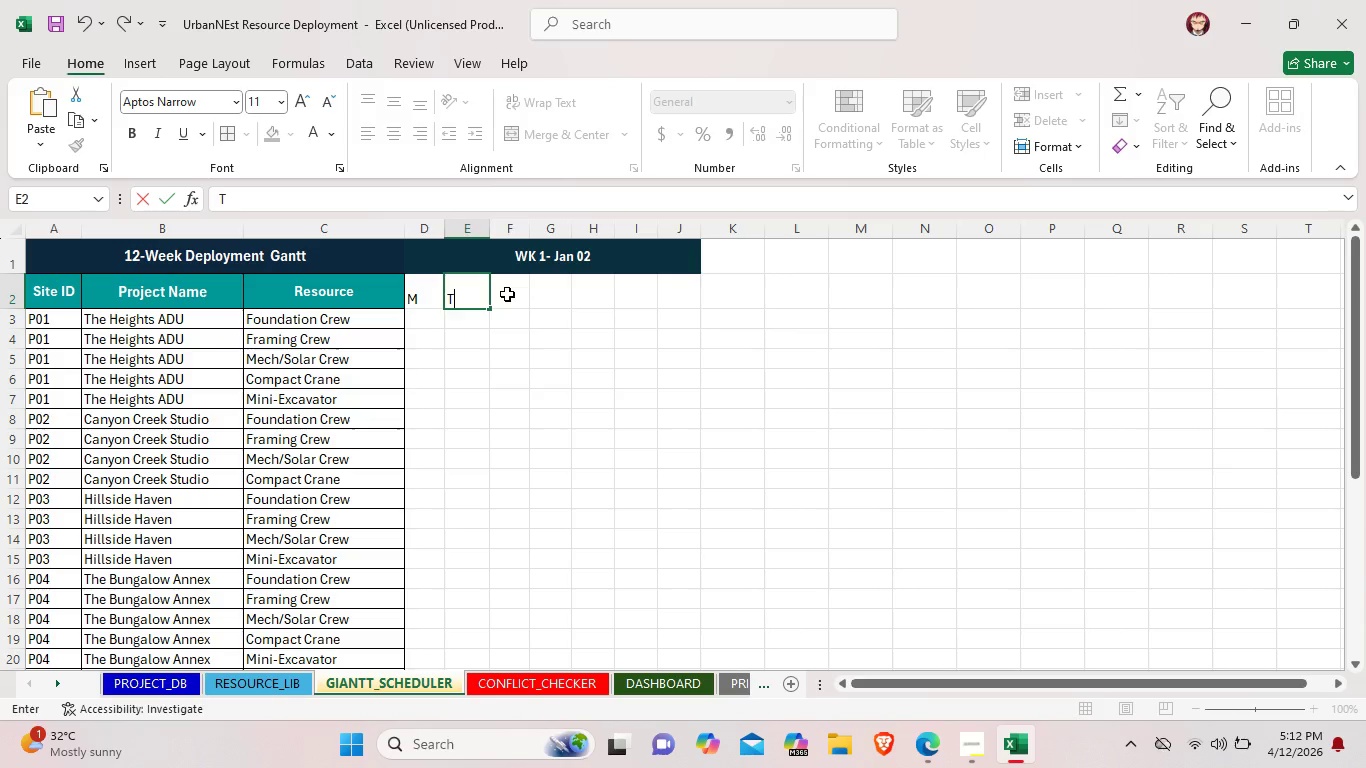 
double_click([507, 294])
 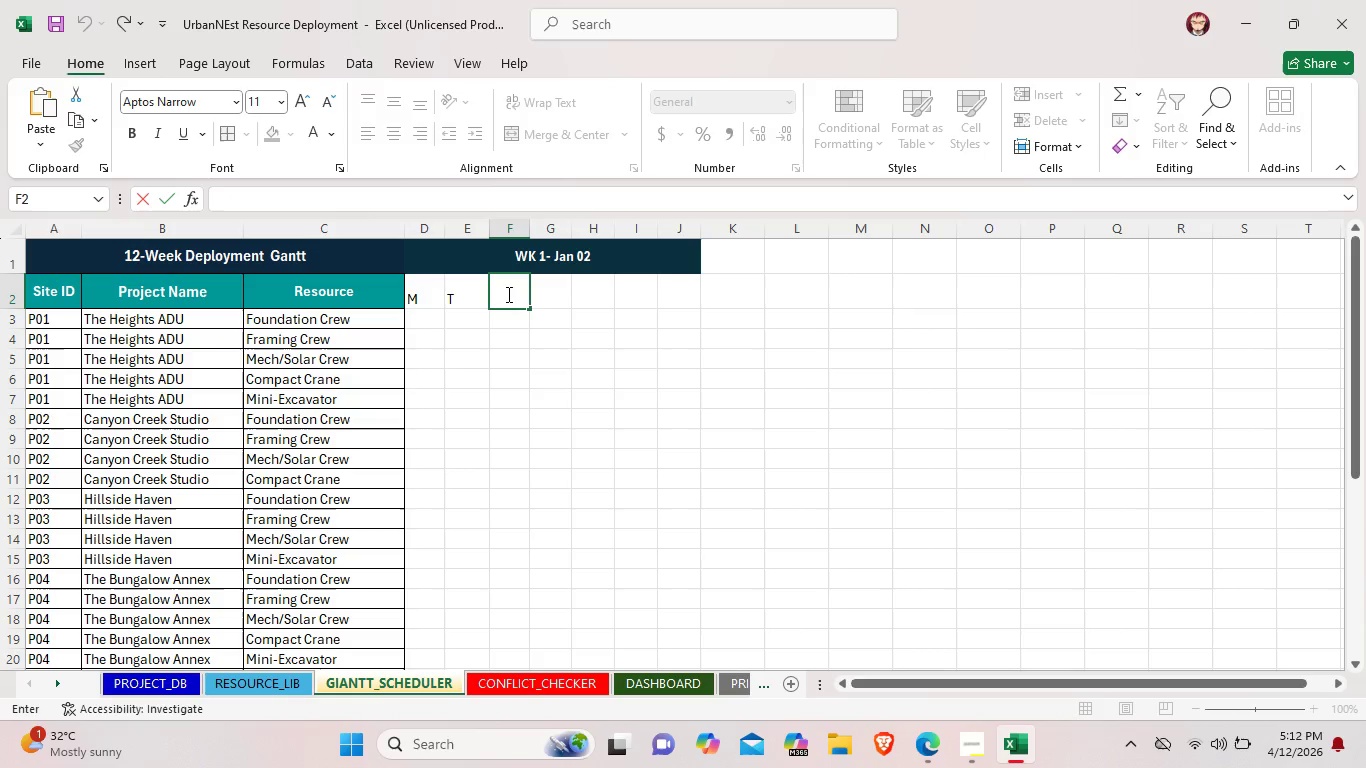 
key(Shift+W)
 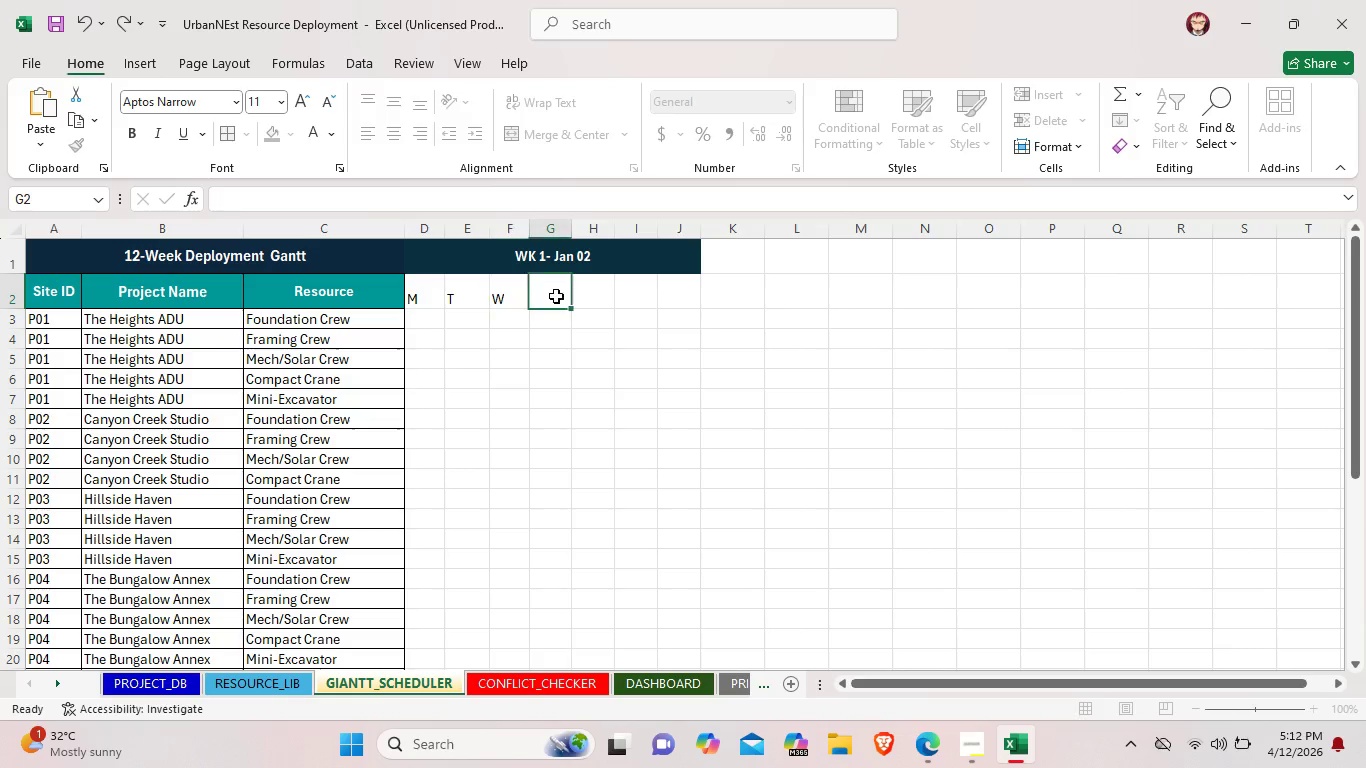 
double_click([556, 296])
 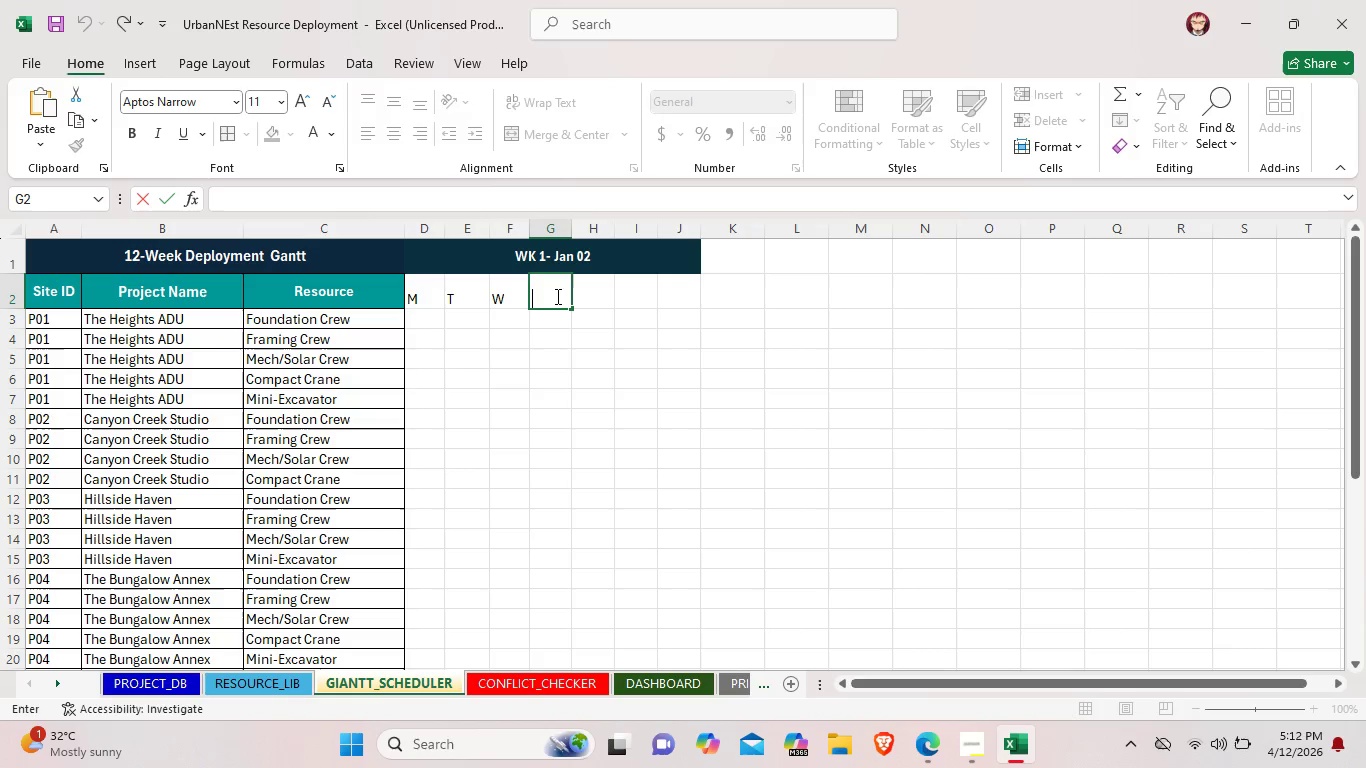 
key(Shift+T)
 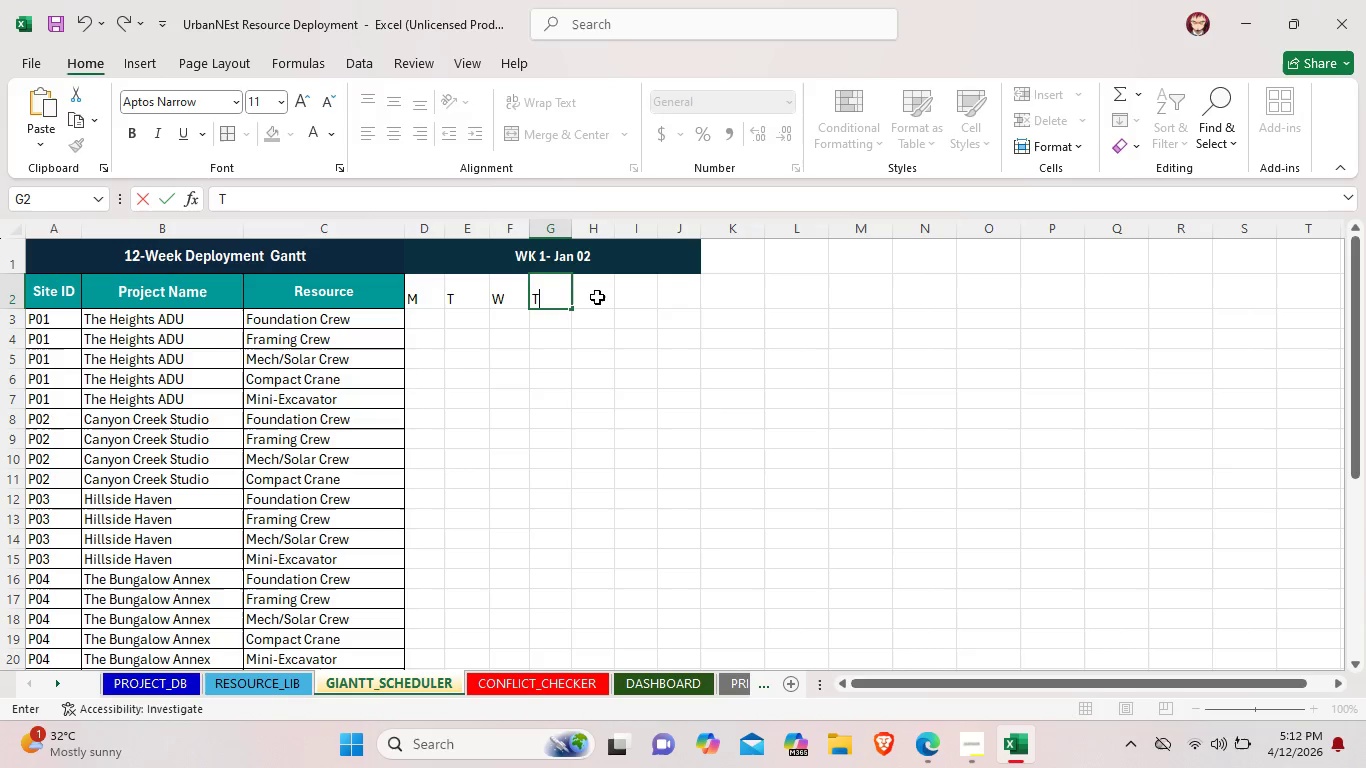 
double_click([597, 297])
 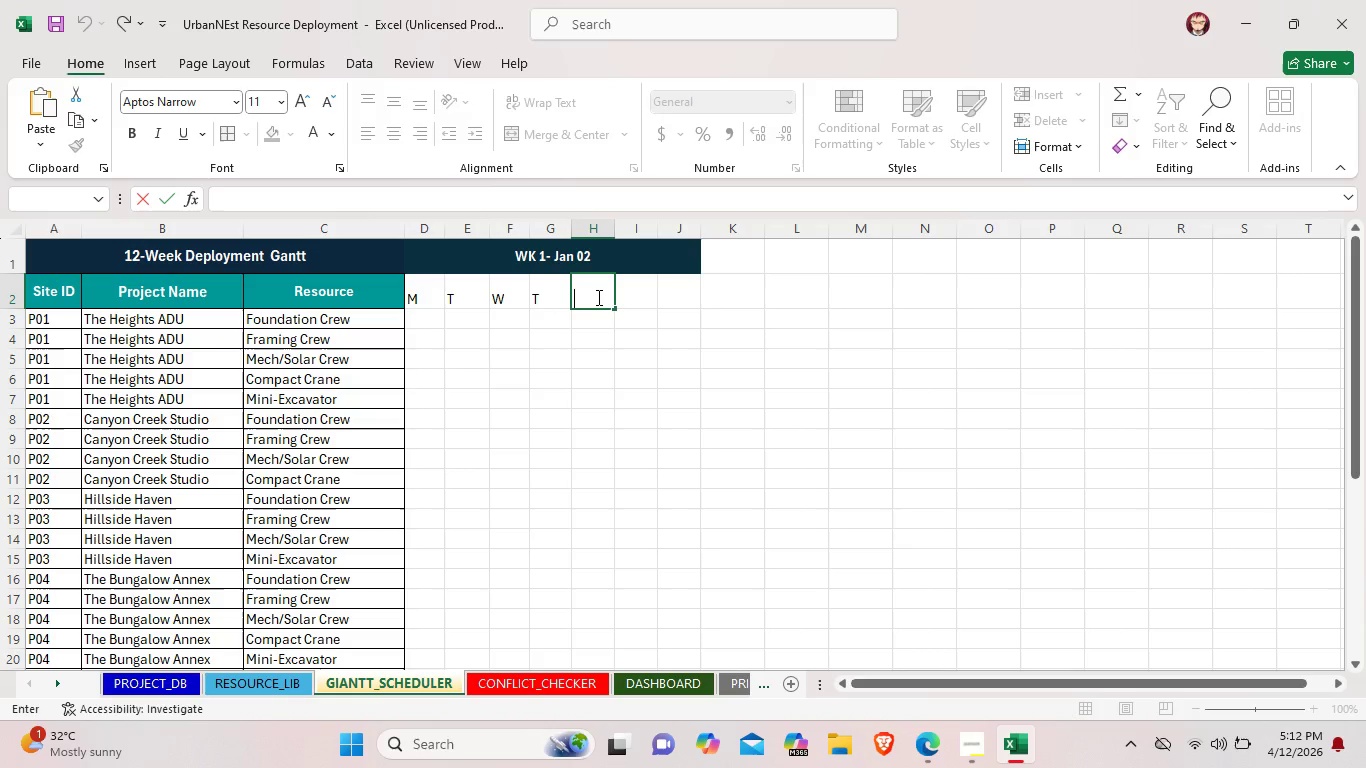 
key(Shift+F)
 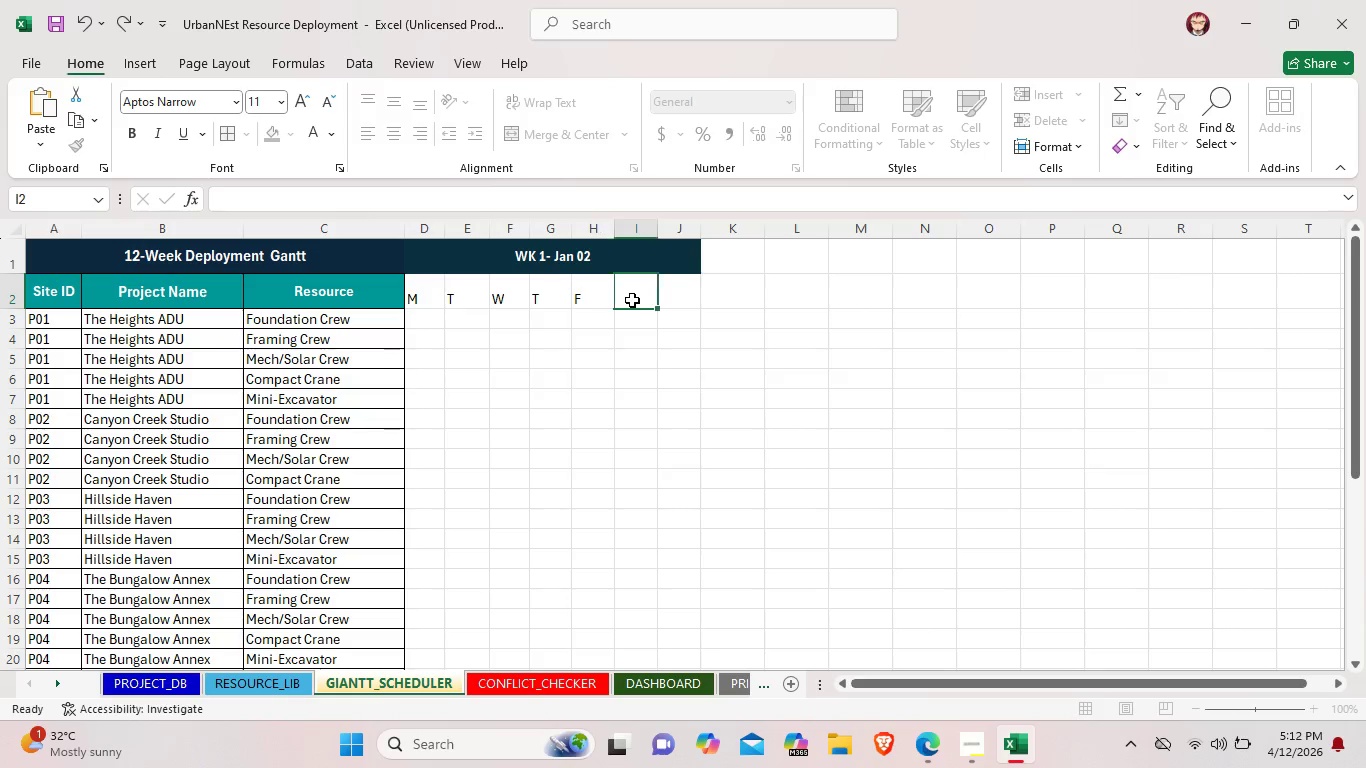 
double_click([632, 300])
 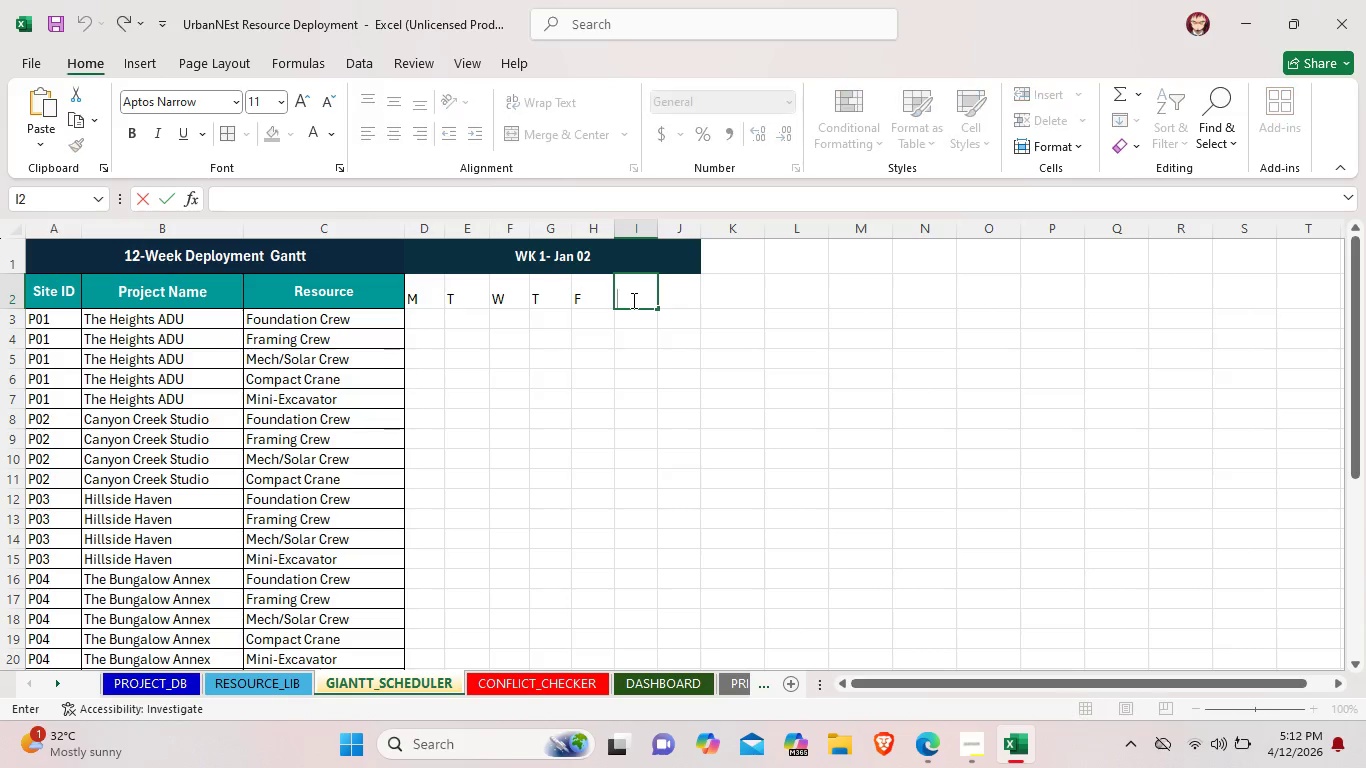 
key(Shift+ShiftLeft)
 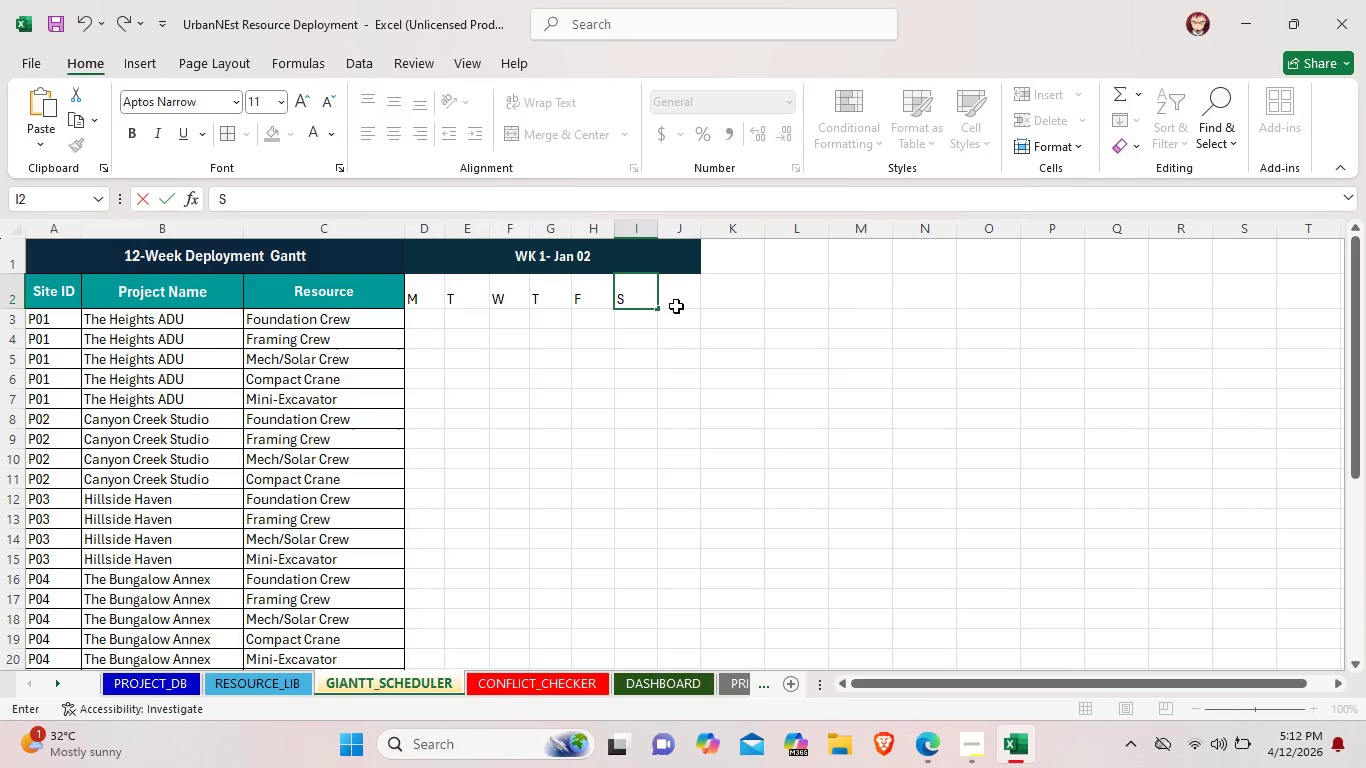 
key(Shift+S)
 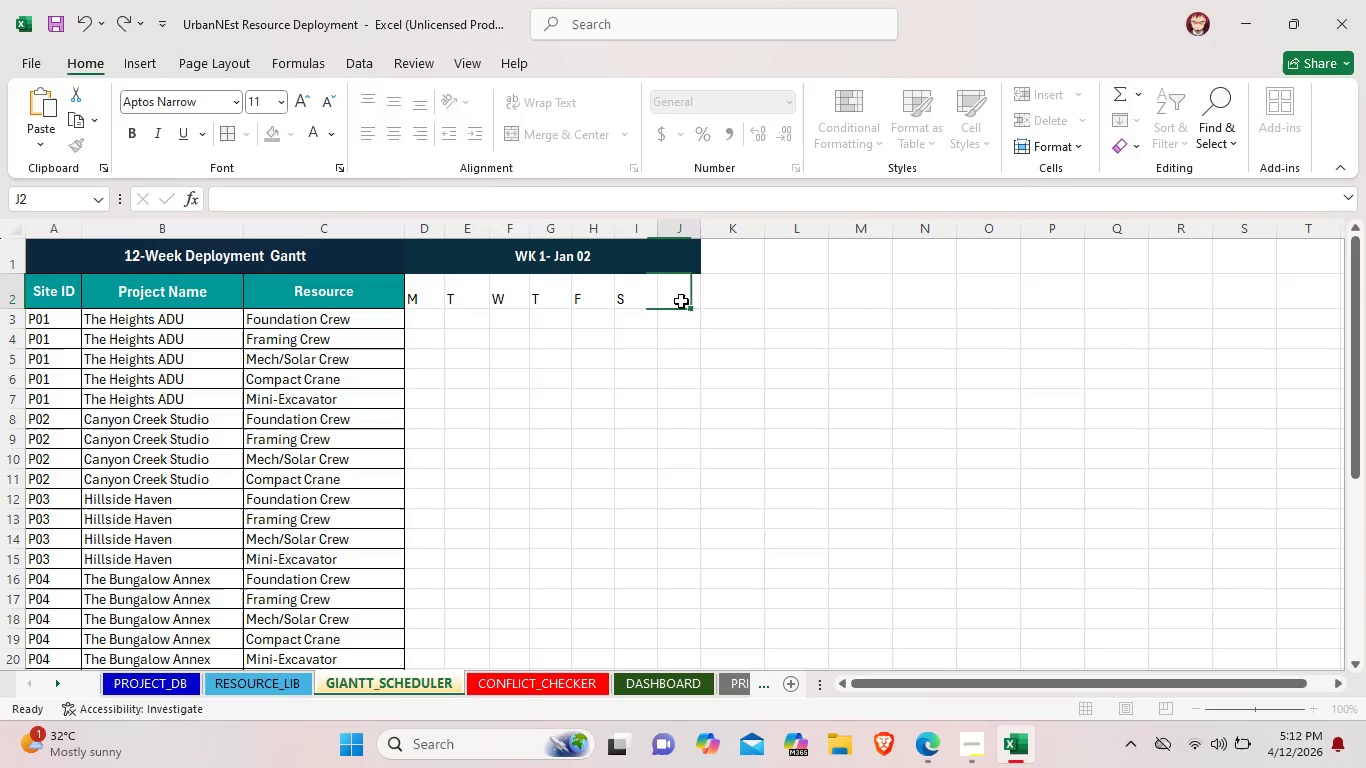 
double_click([681, 301])
 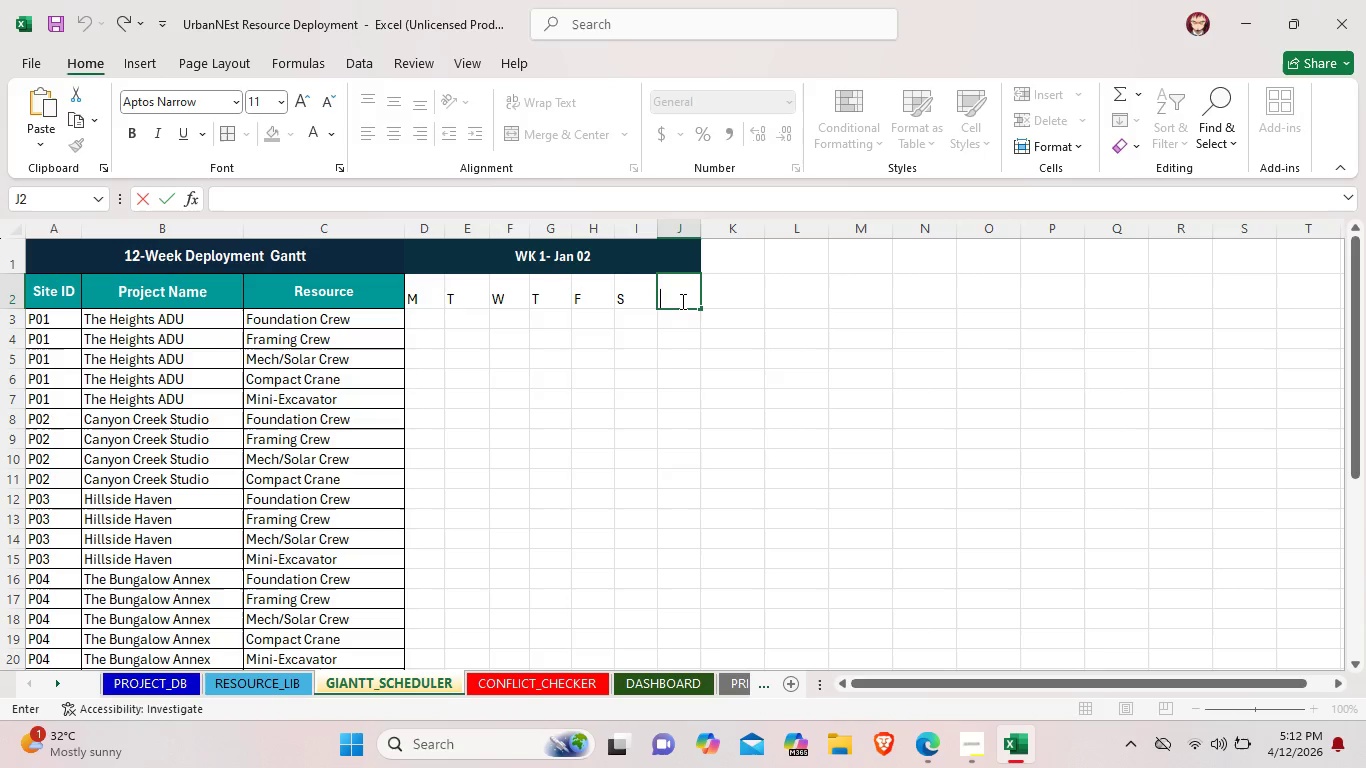 
key(Shift+ShiftLeft)
 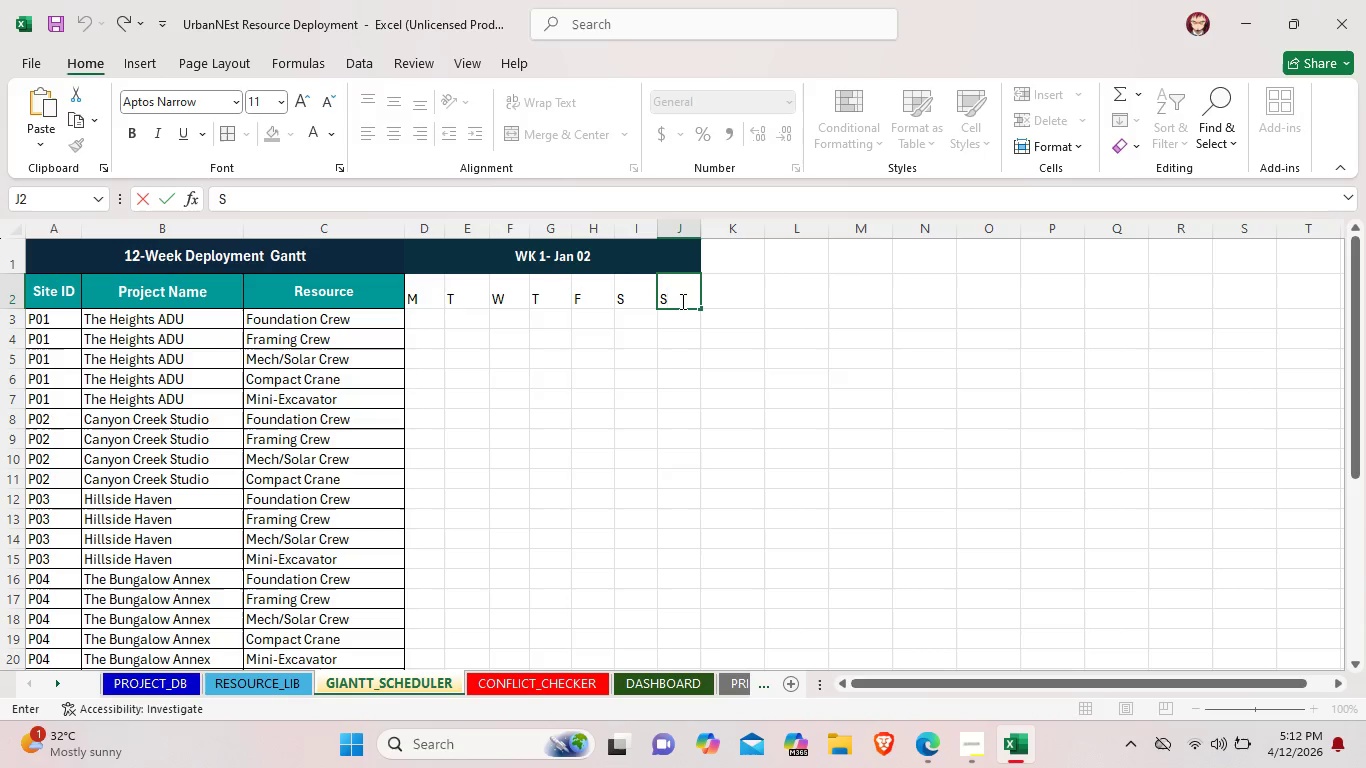 
key(Shift+S)
 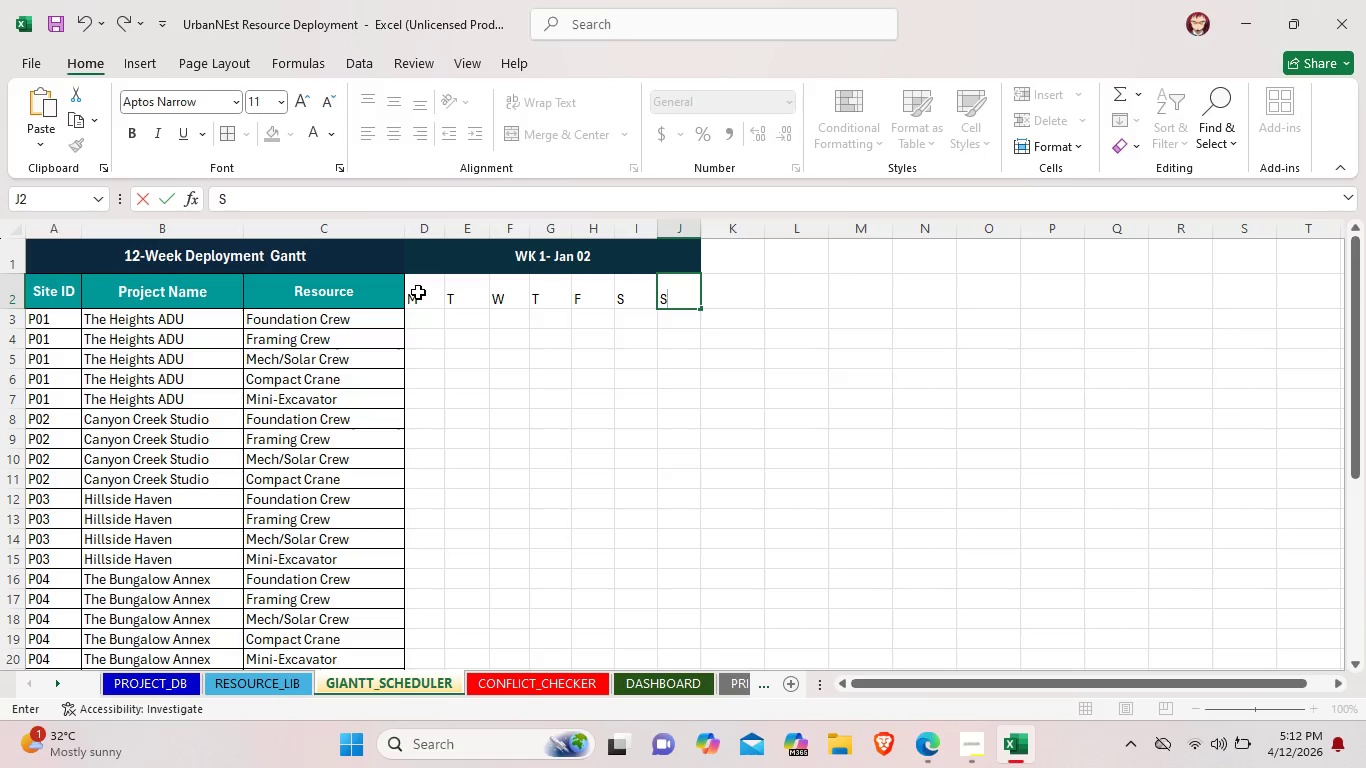 
left_click_drag(start_coordinate=[418, 292], to_coordinate=[686, 299])
 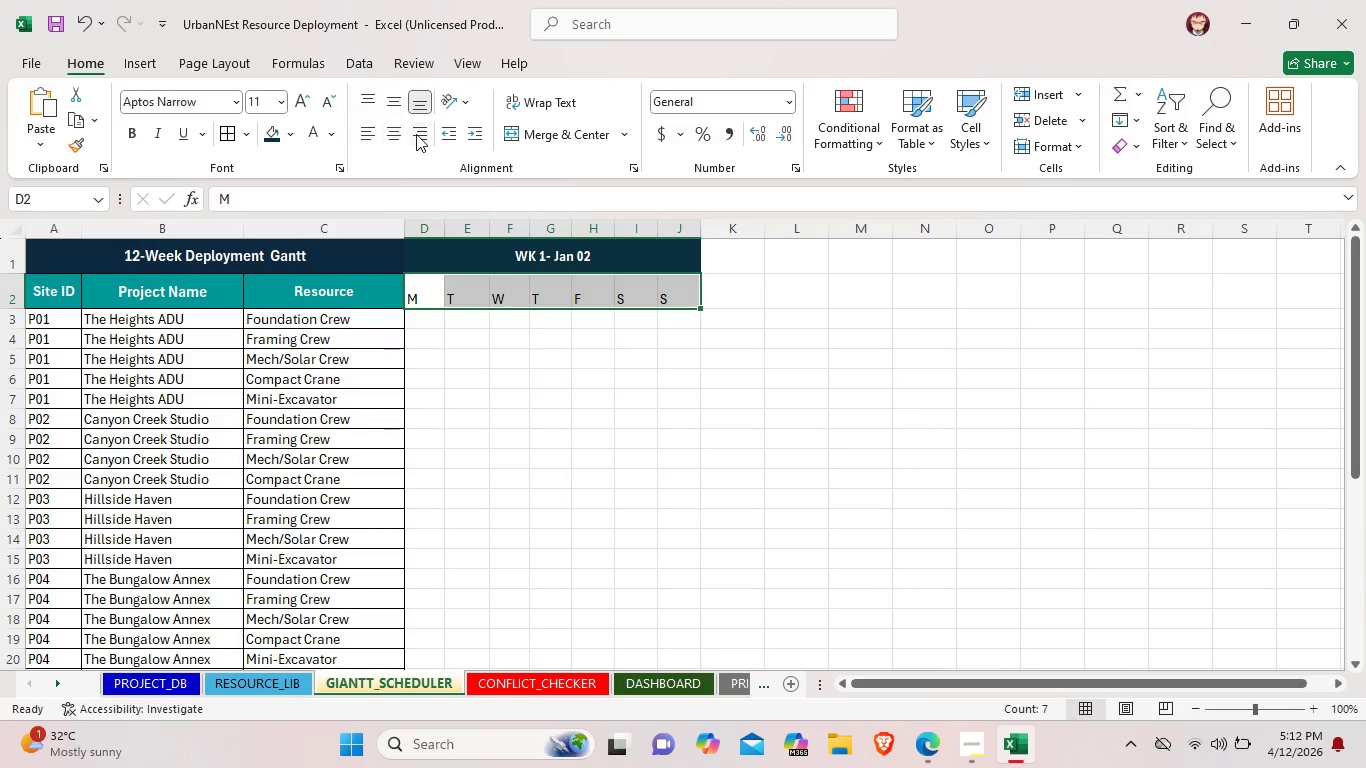 
left_click([397, 132])
 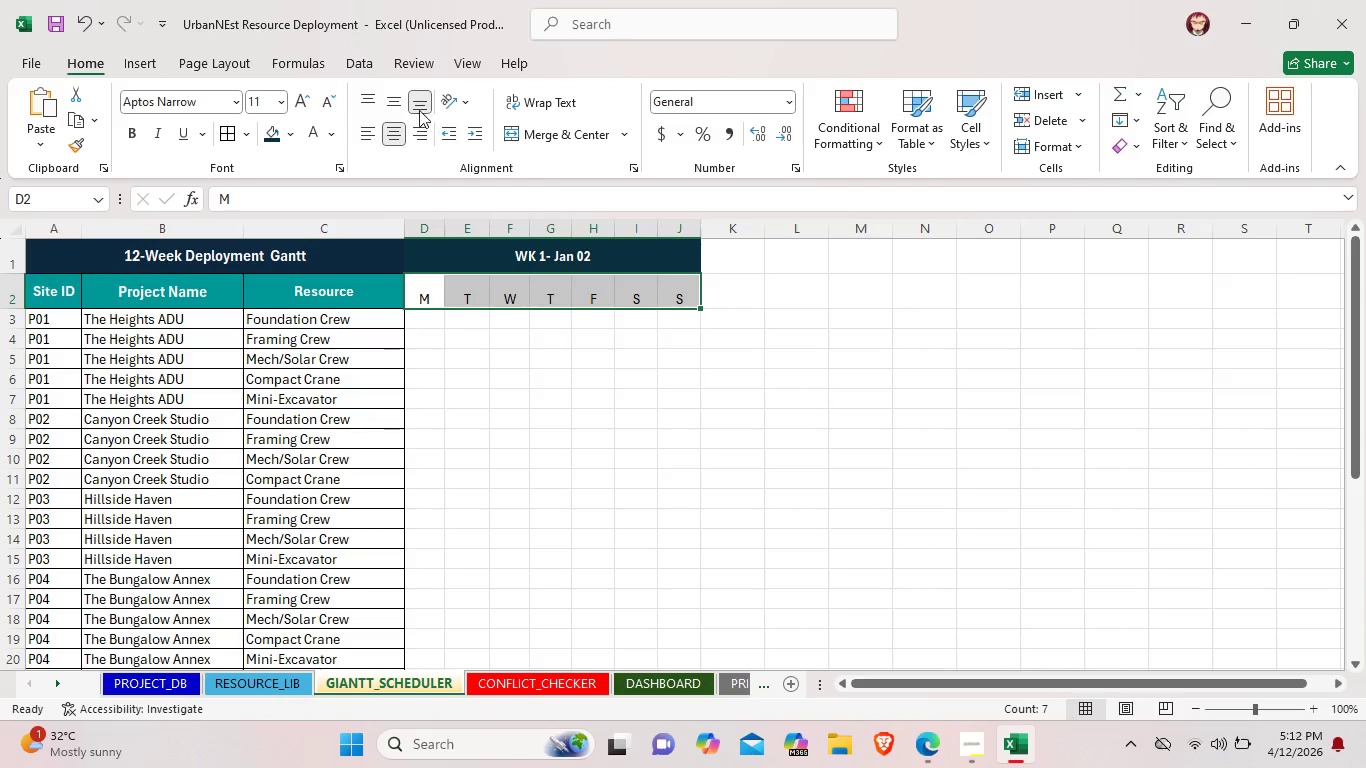 
left_click([398, 105])
 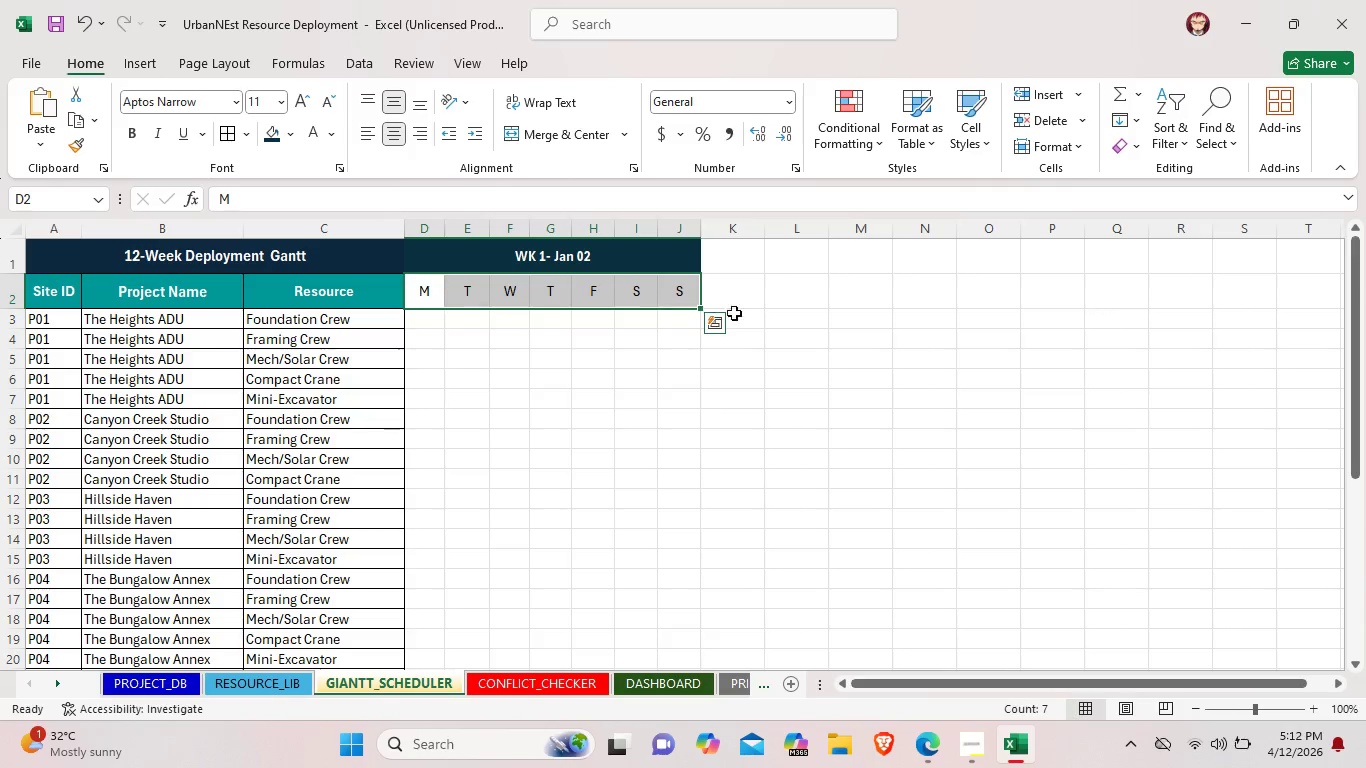 
left_click([793, 323])
 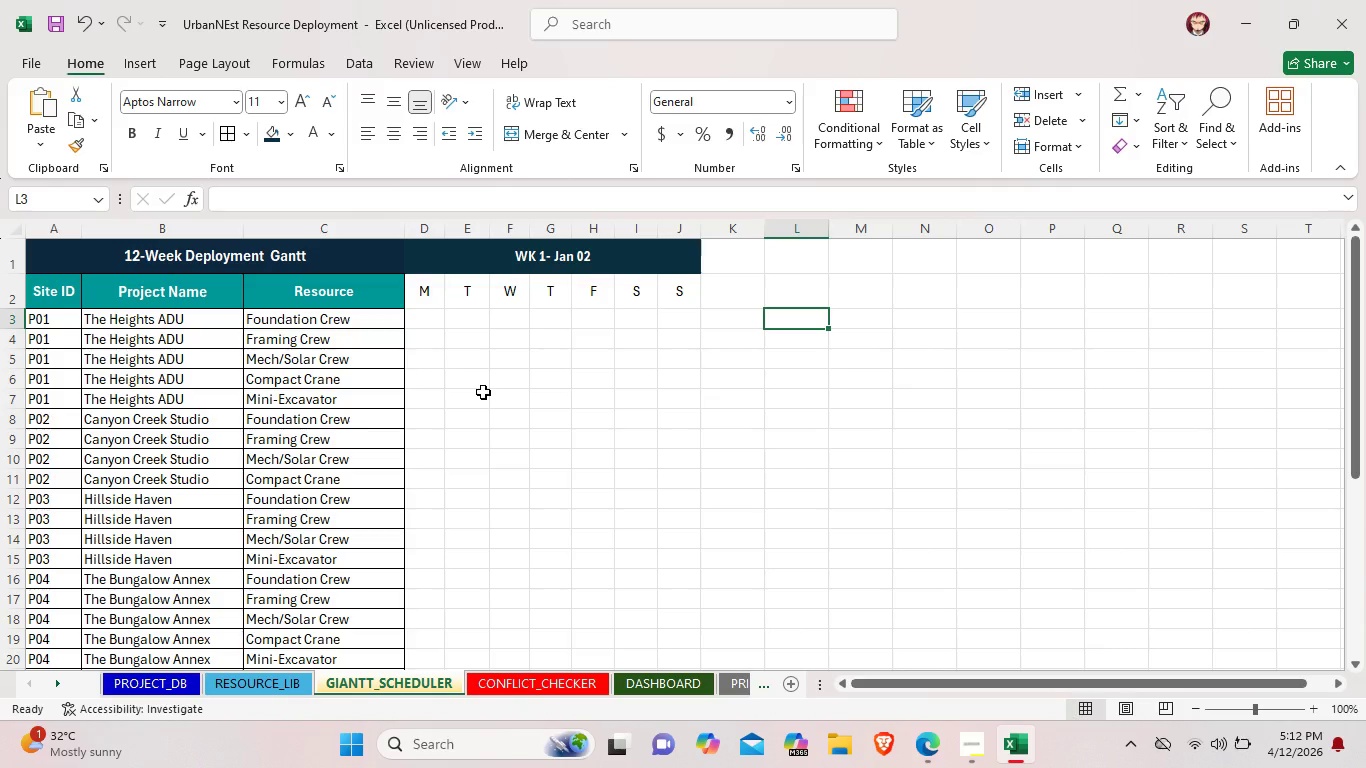 
wait(10.24)
 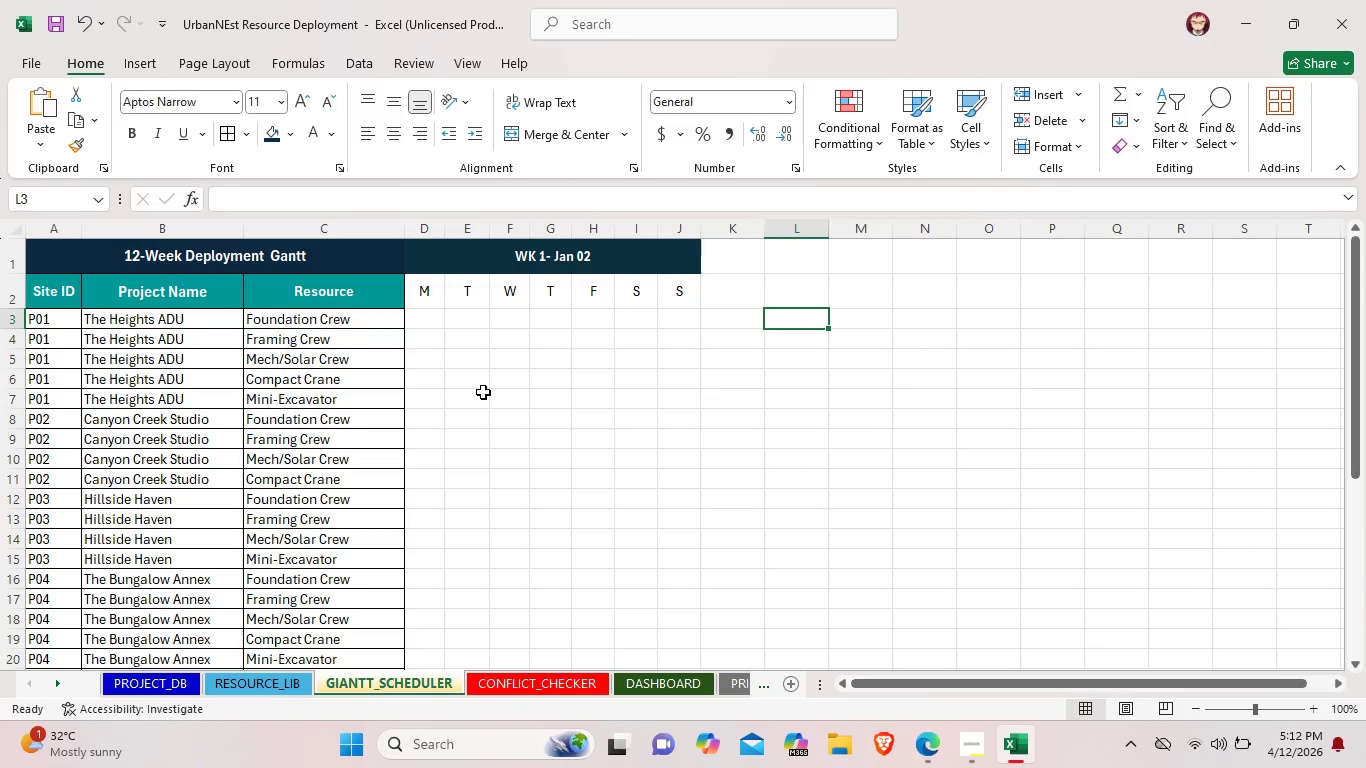 
left_click_drag(start_coordinate=[935, 684], to_coordinate=[897, 679])
 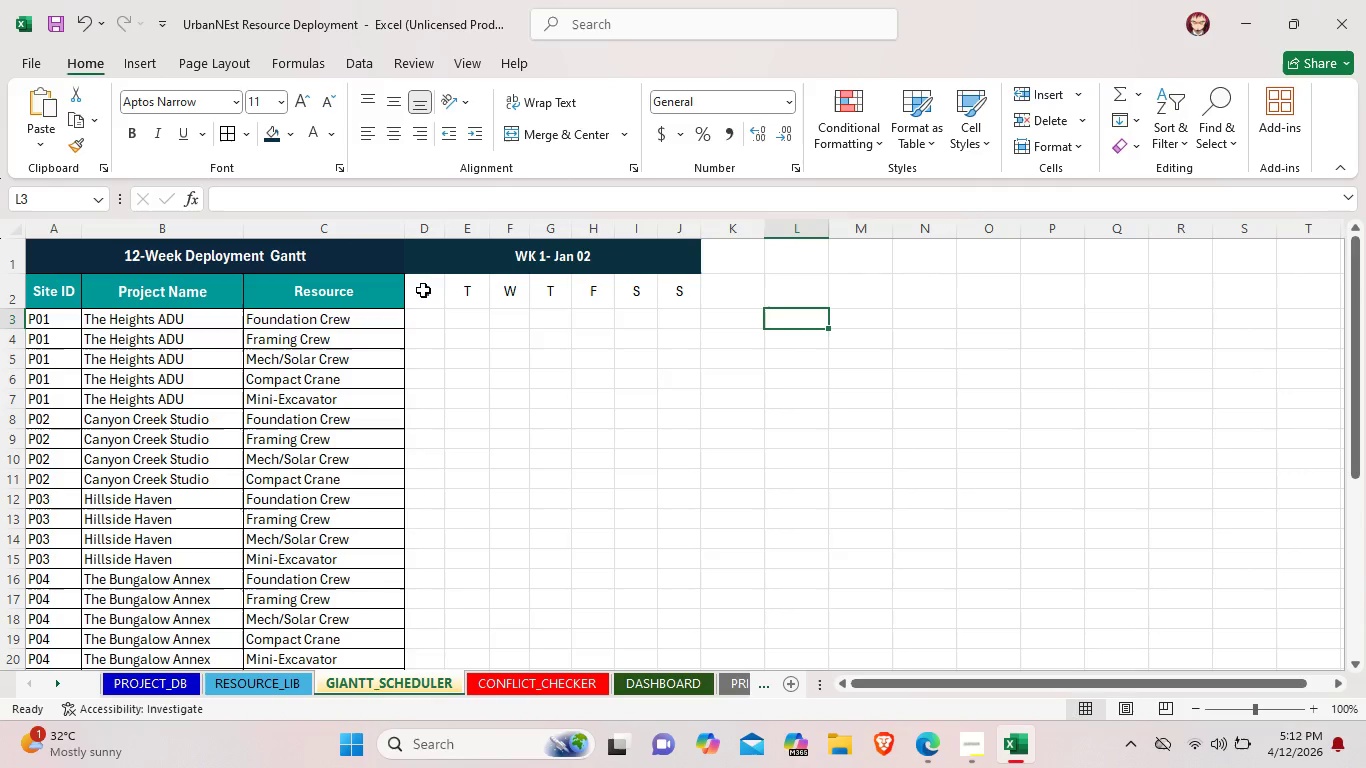 
left_click([633, 296])
 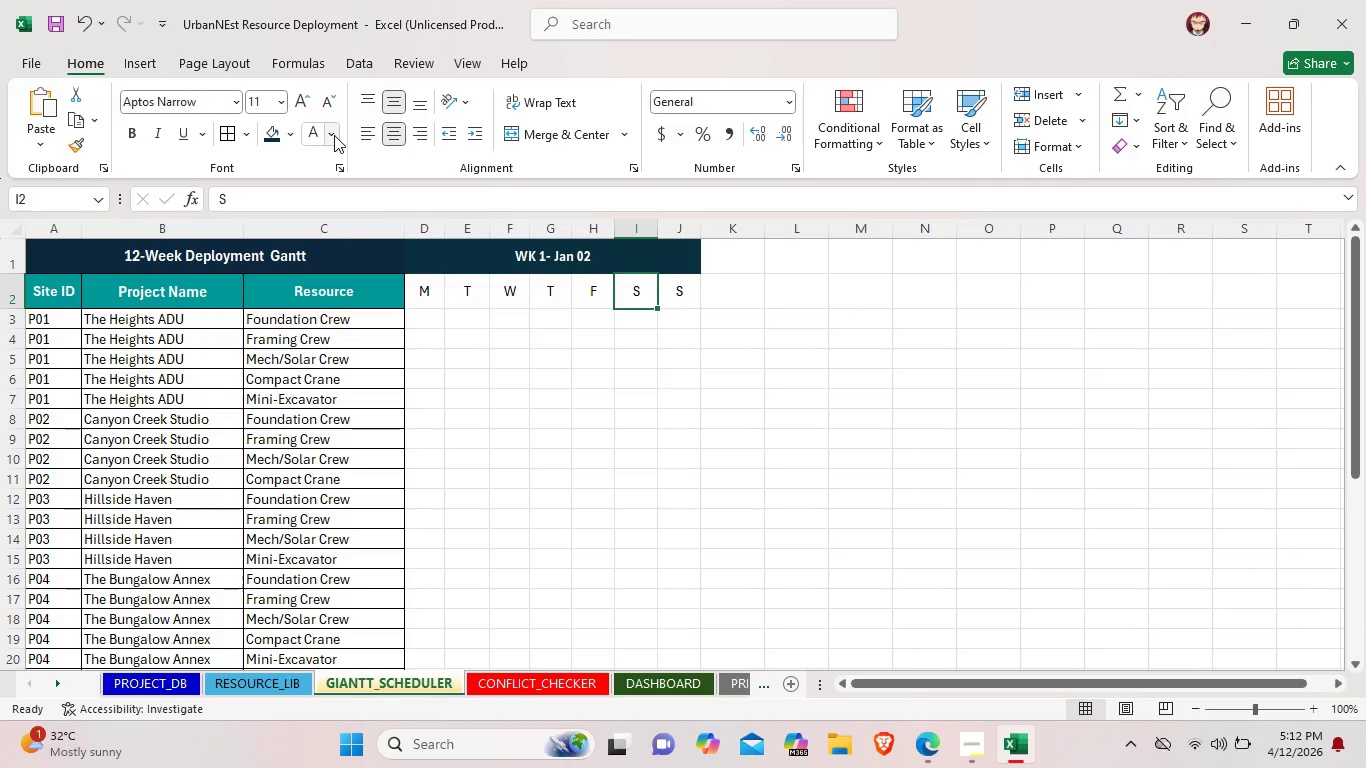 
left_click([334, 135])
 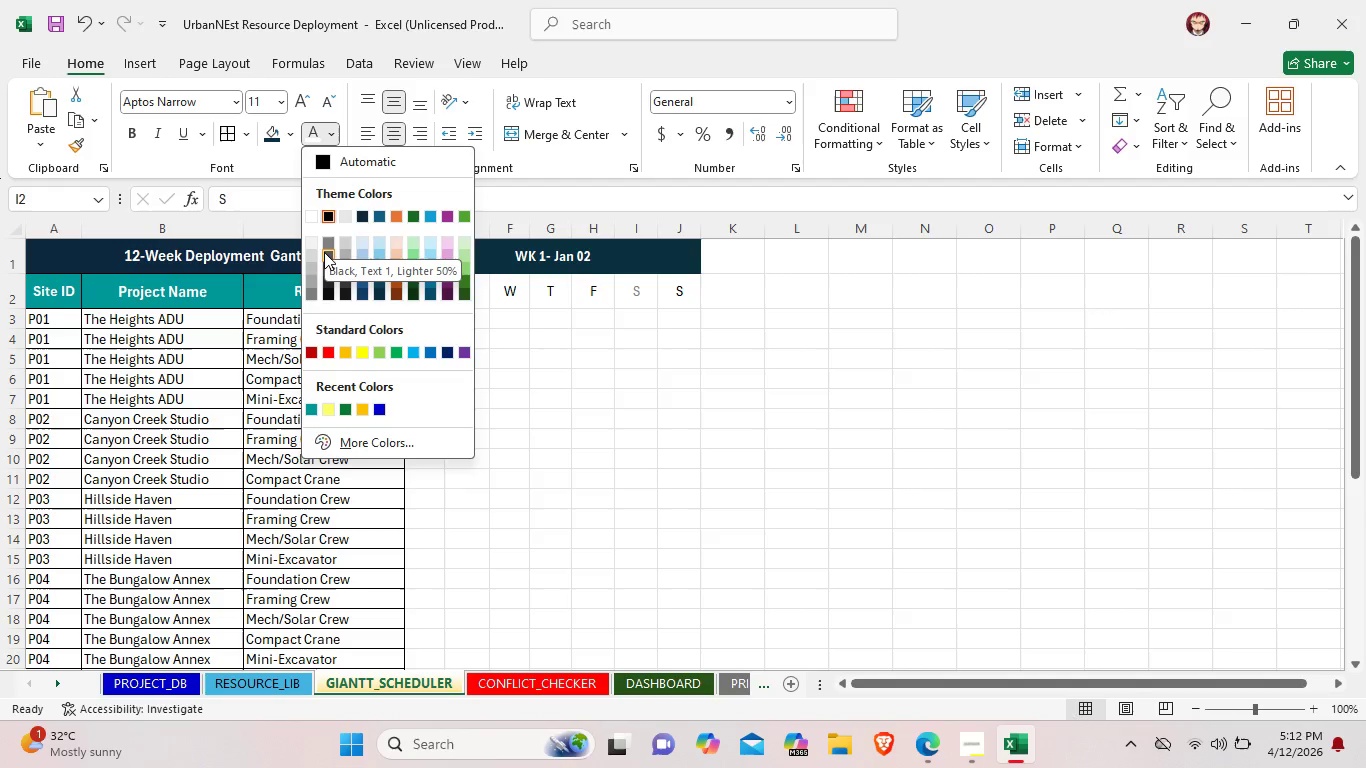 
left_click([730, 301])
 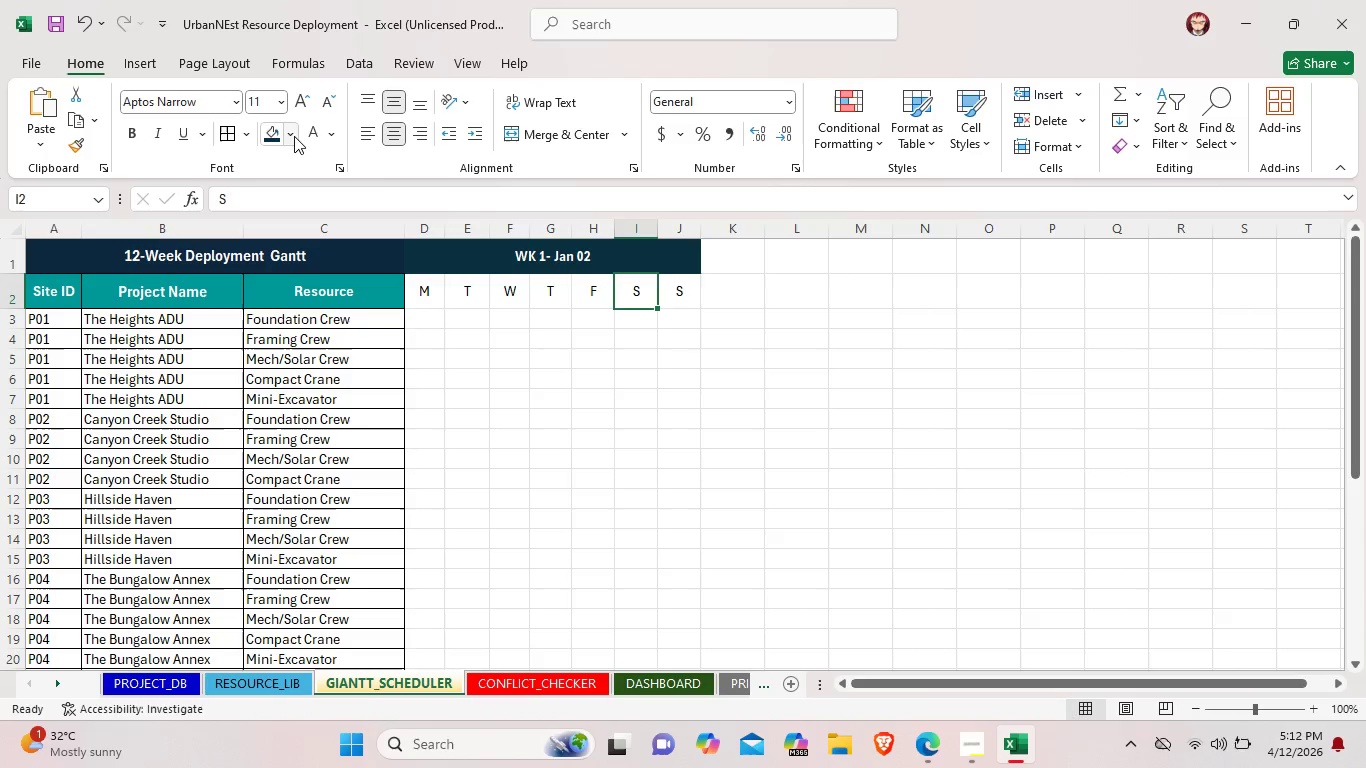 
left_click([295, 137])
 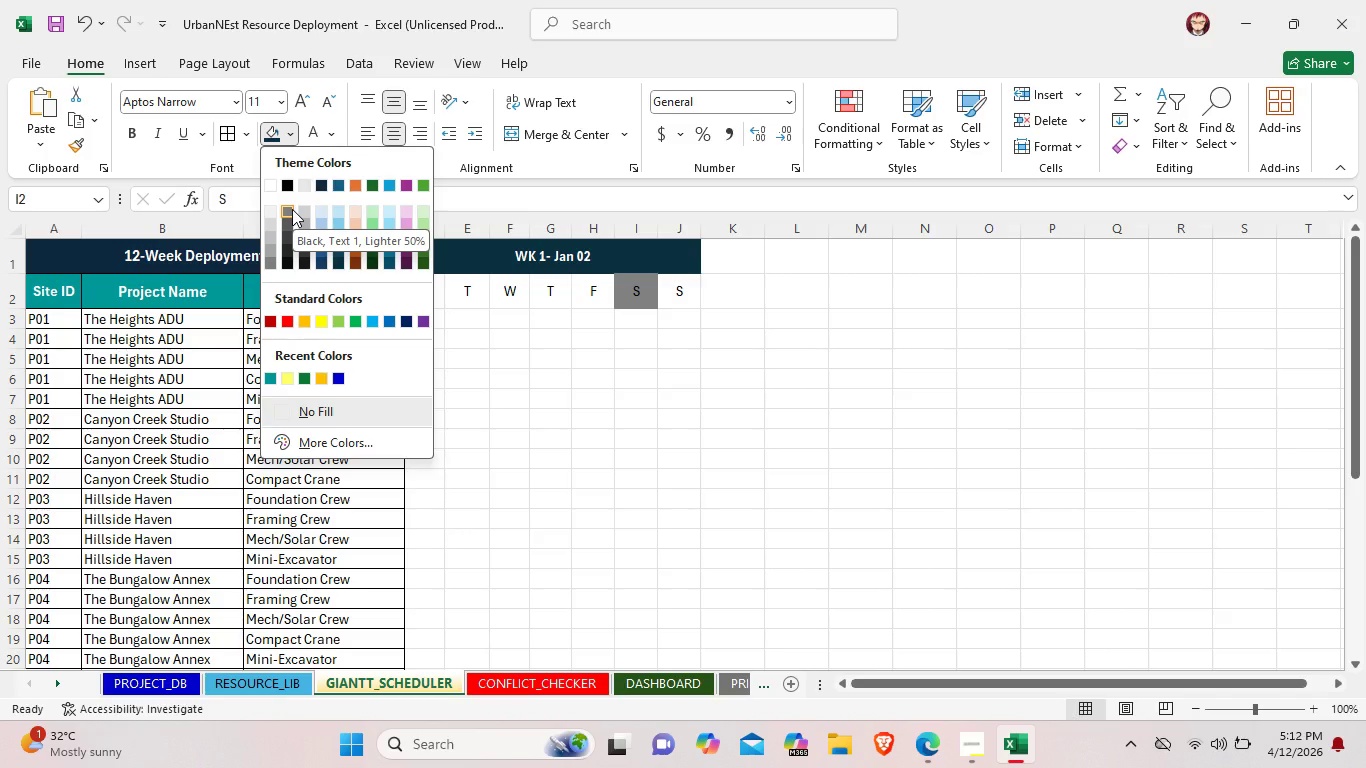 
wait(5.66)
 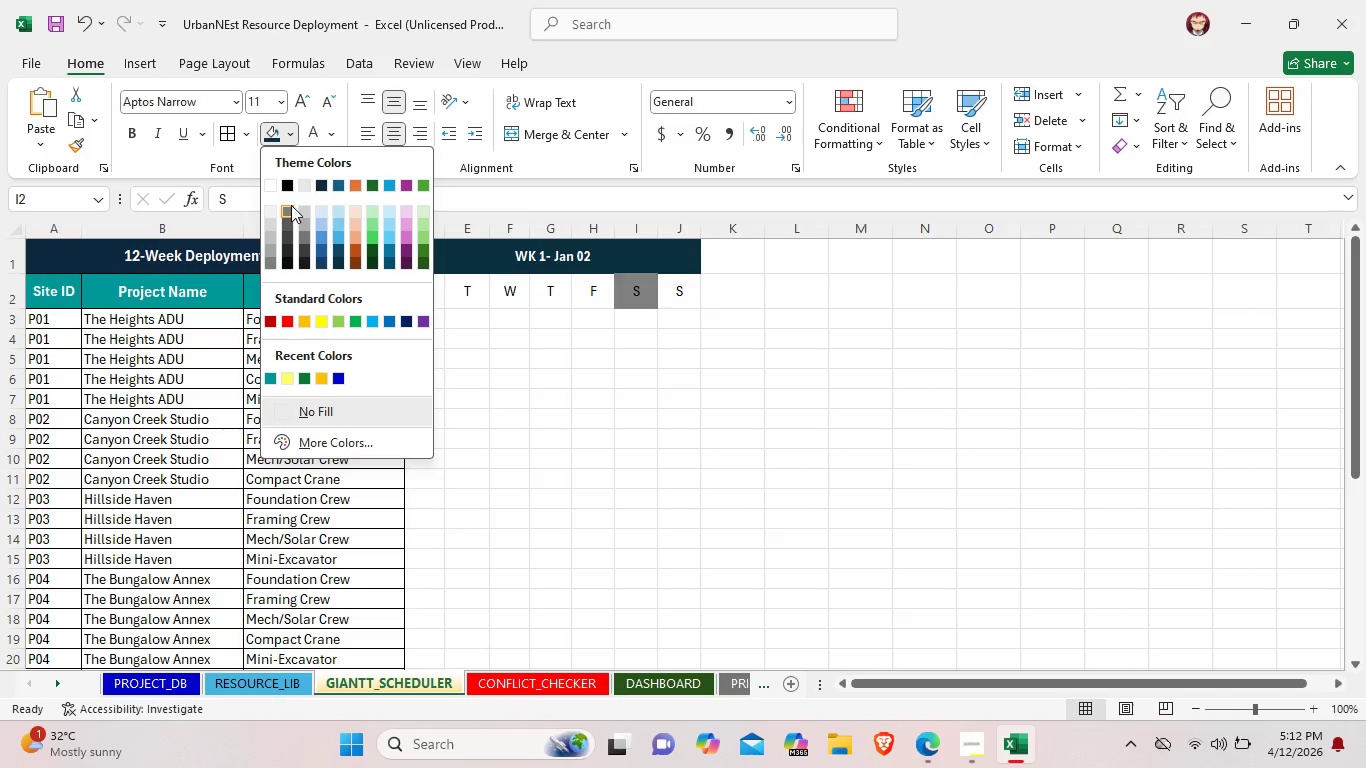 
left_click([287, 209])
 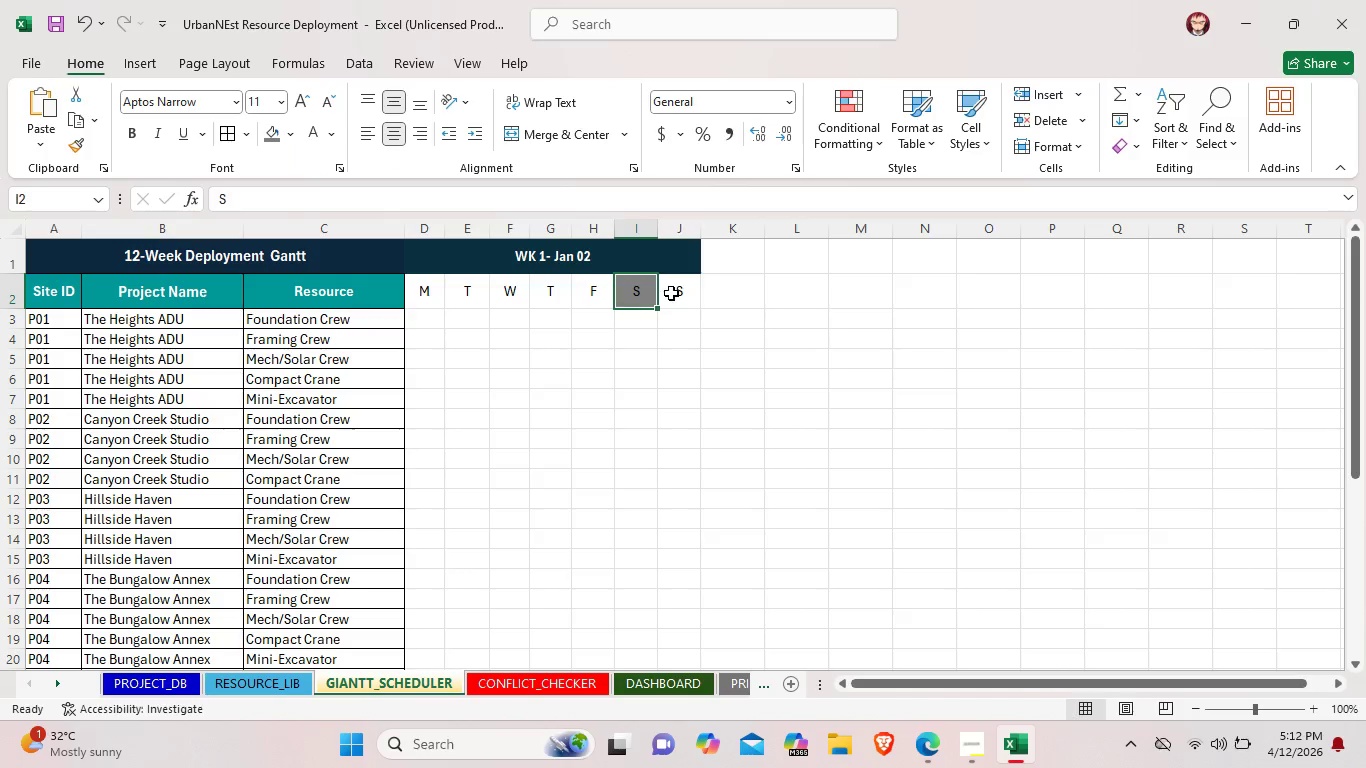 
left_click([671, 293])
 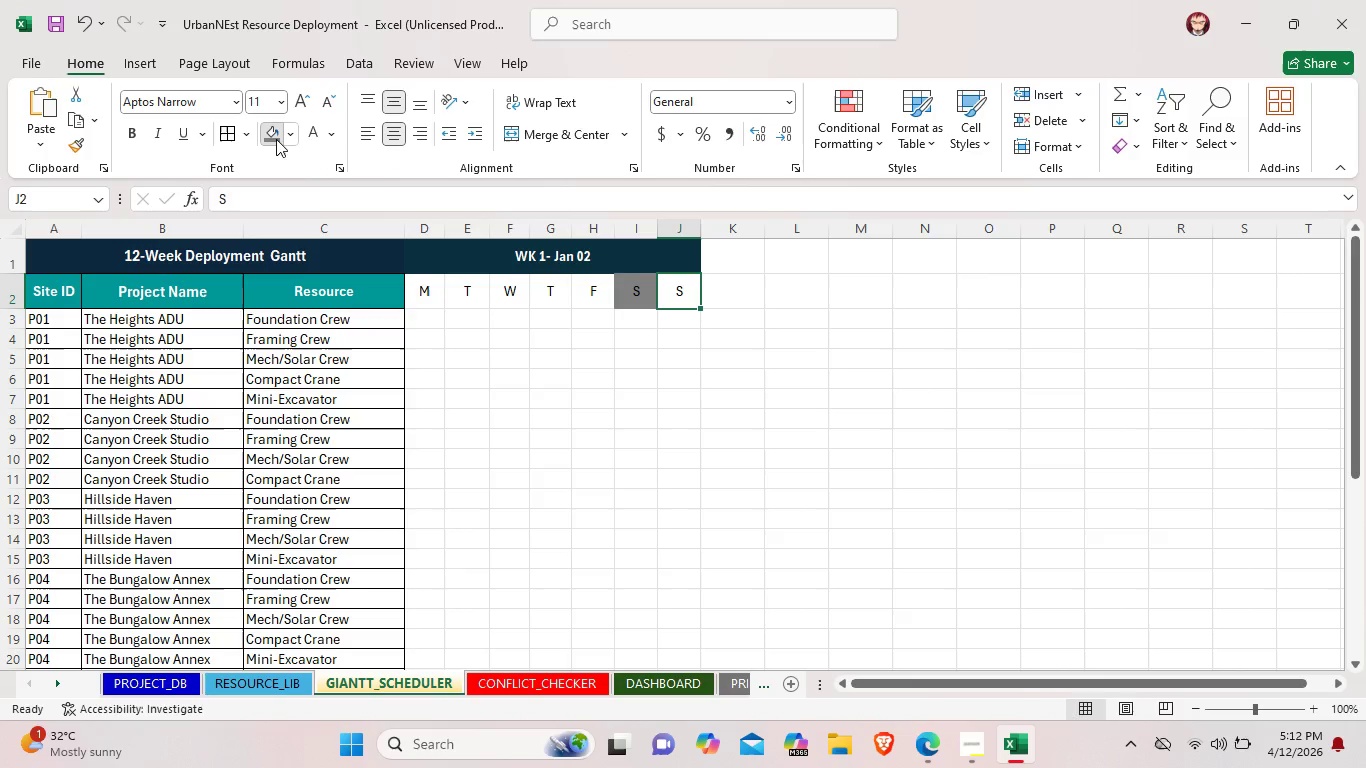 
left_click([276, 139])
 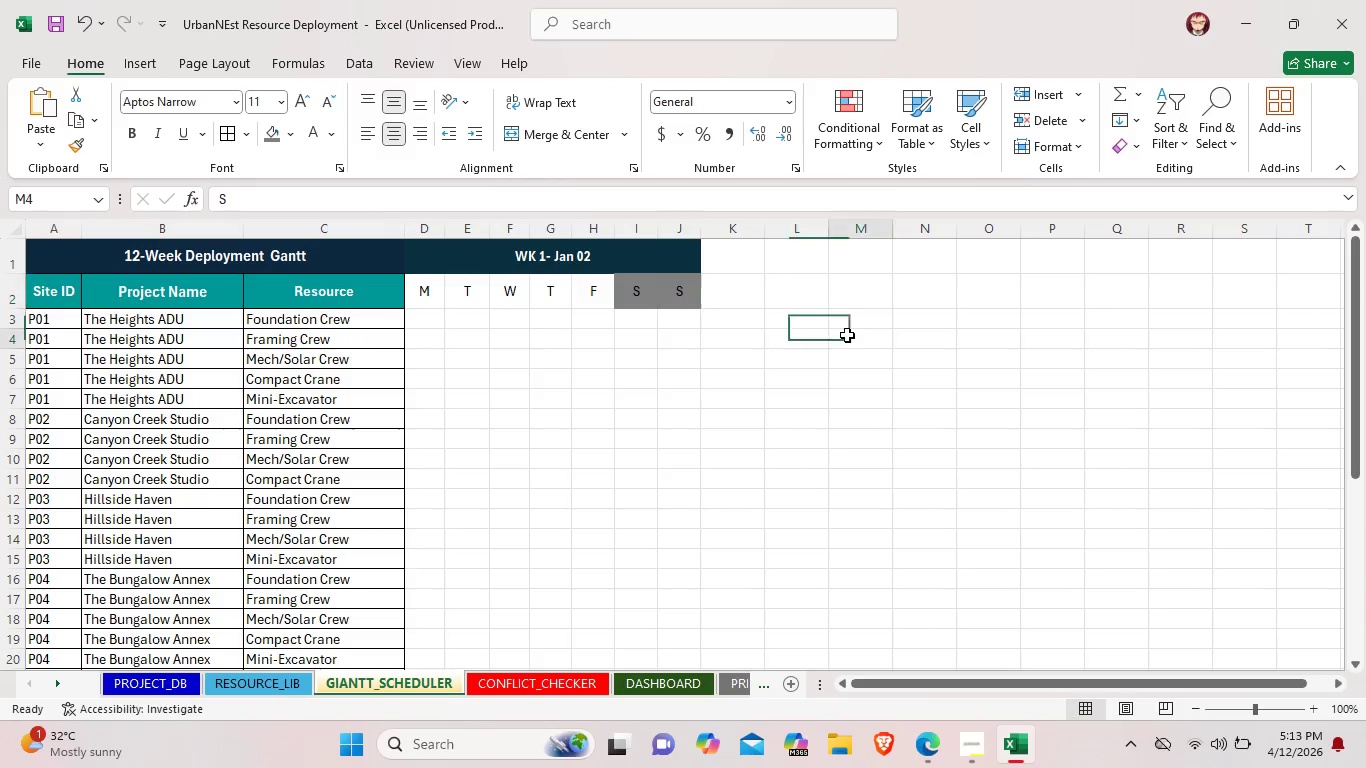 
left_click([847, 335])
 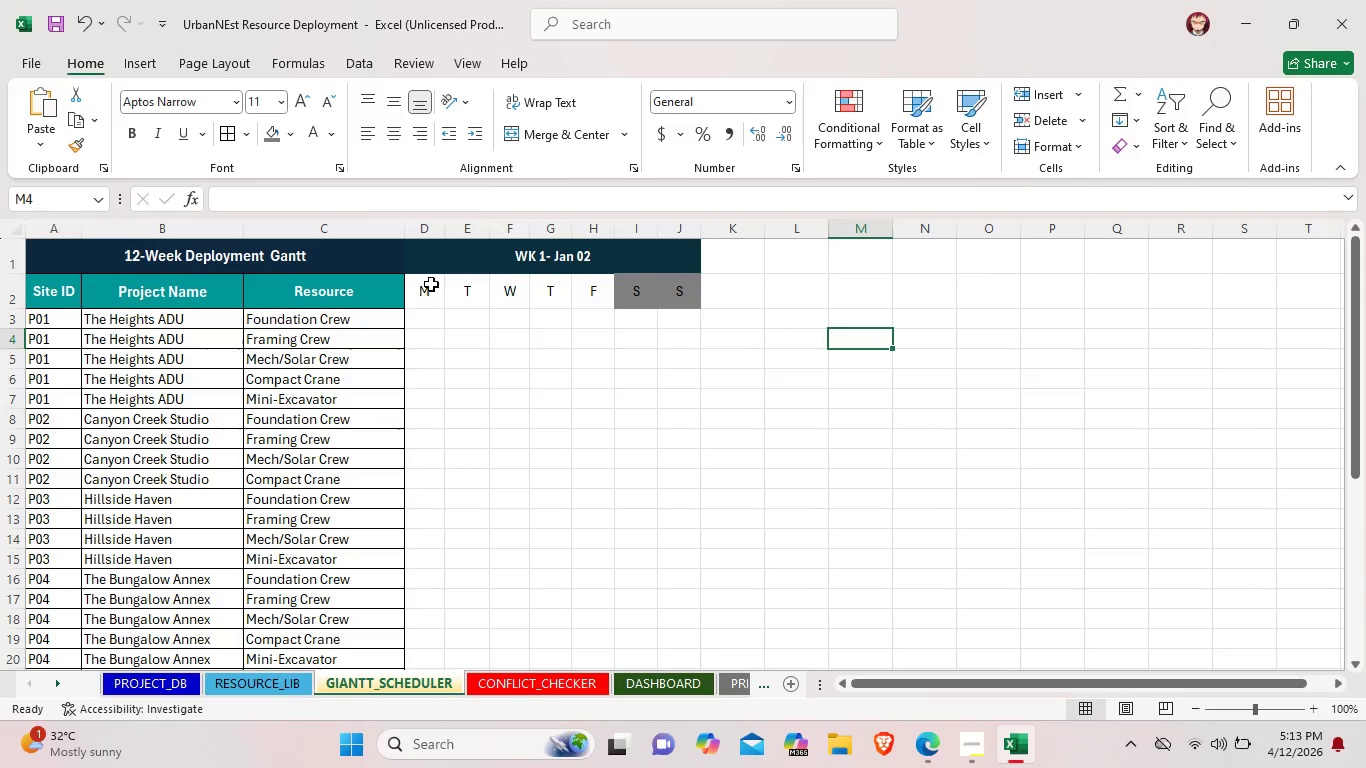 
left_click([431, 284])
 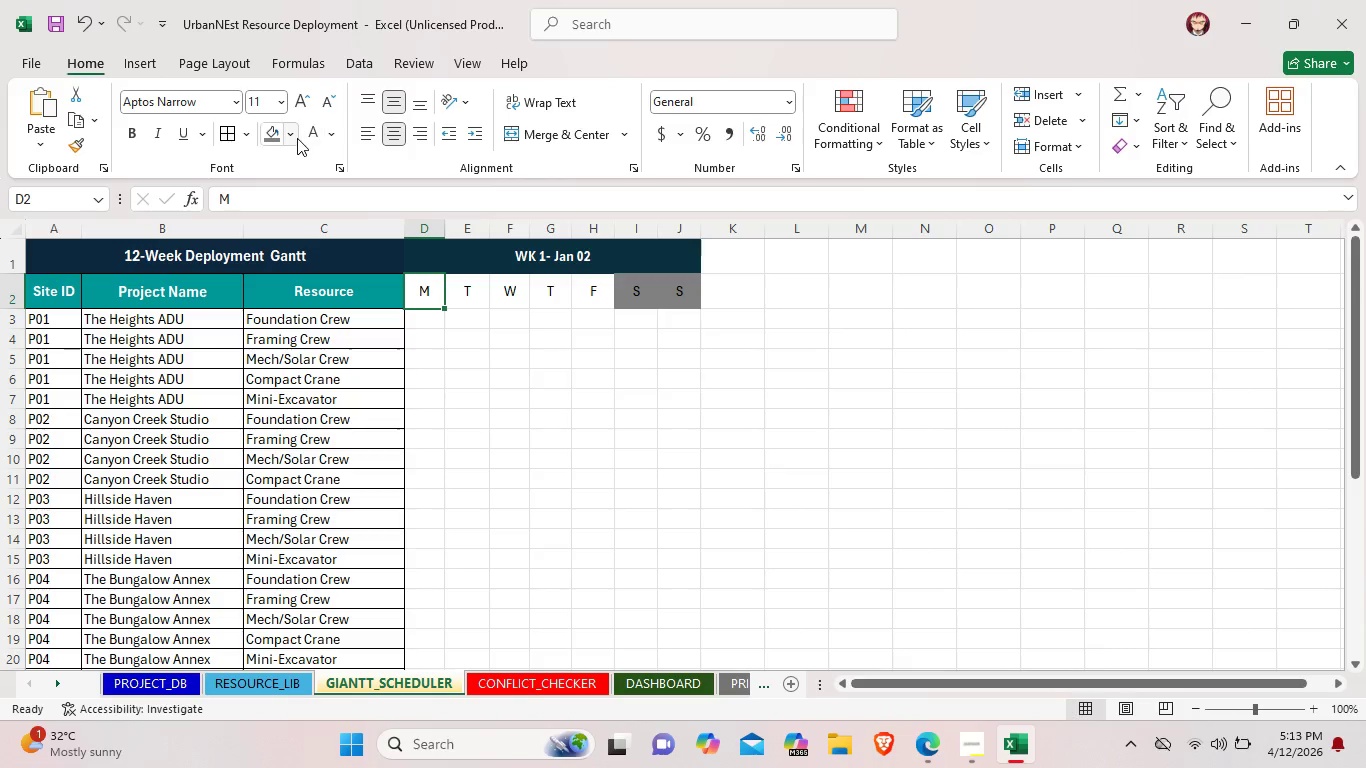 
left_click([297, 138])
 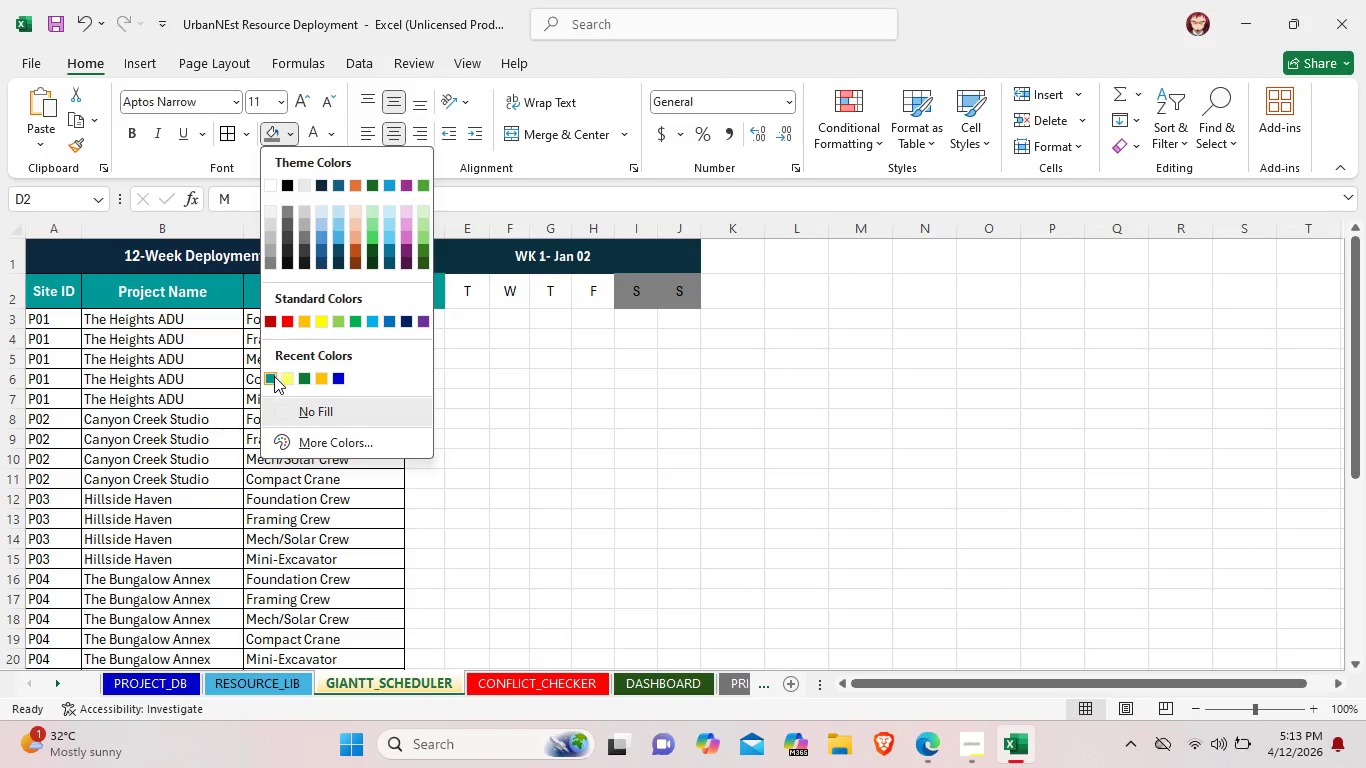 
left_click([273, 377])
 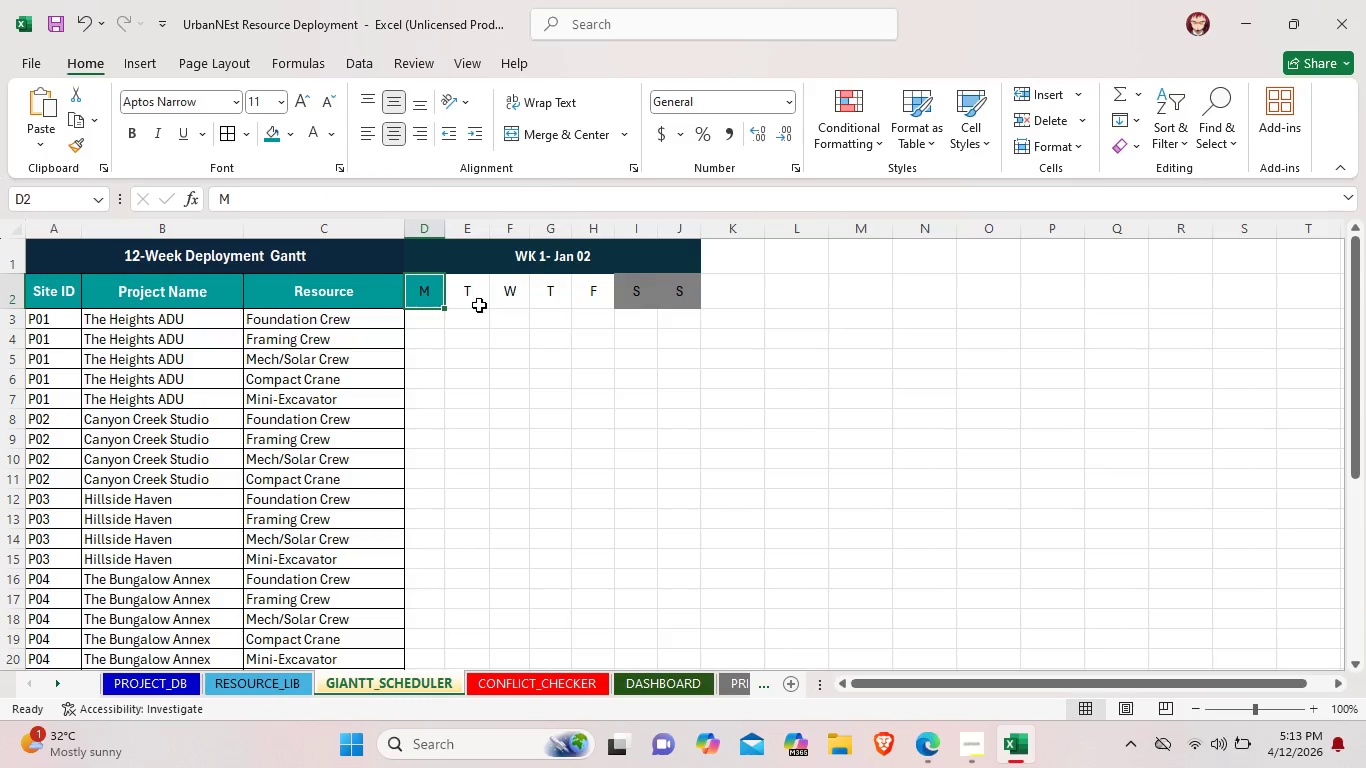 
left_click([479, 305])
 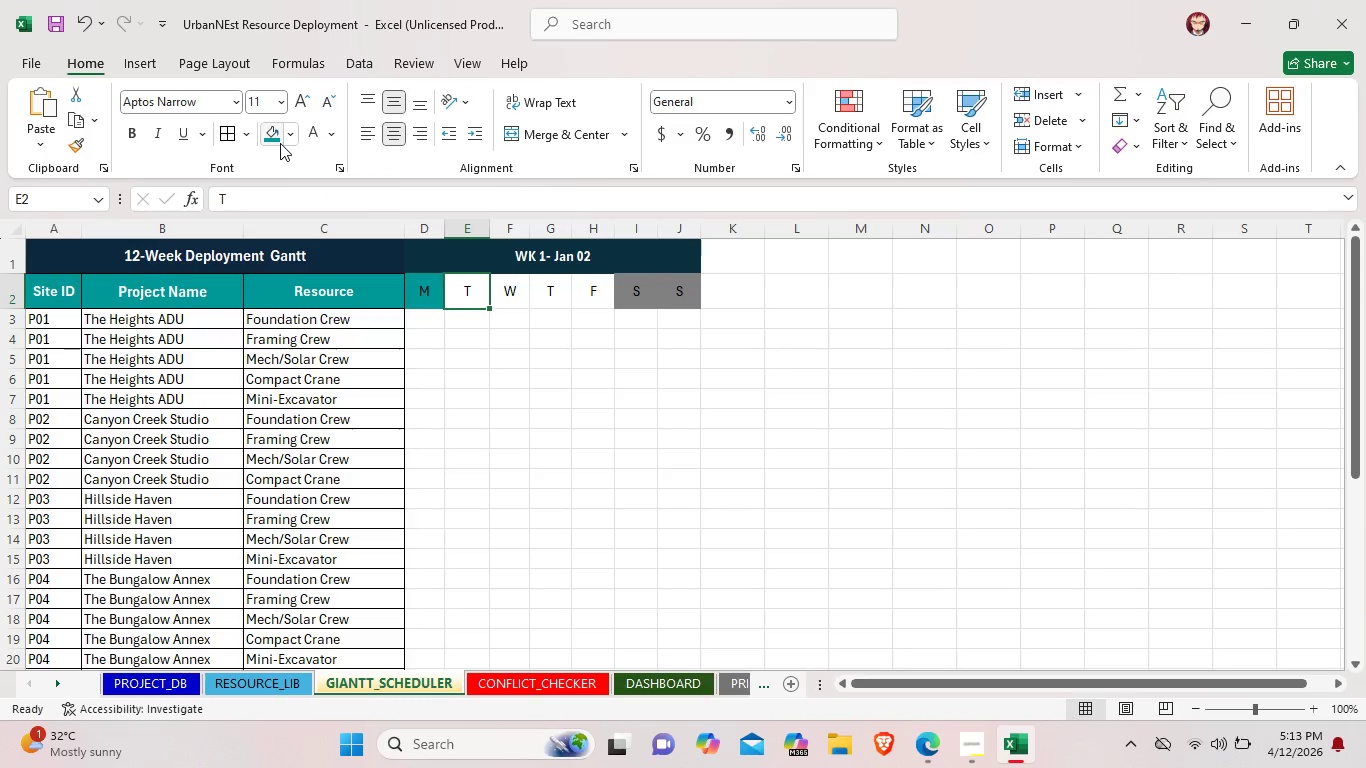 
left_click([273, 139])
 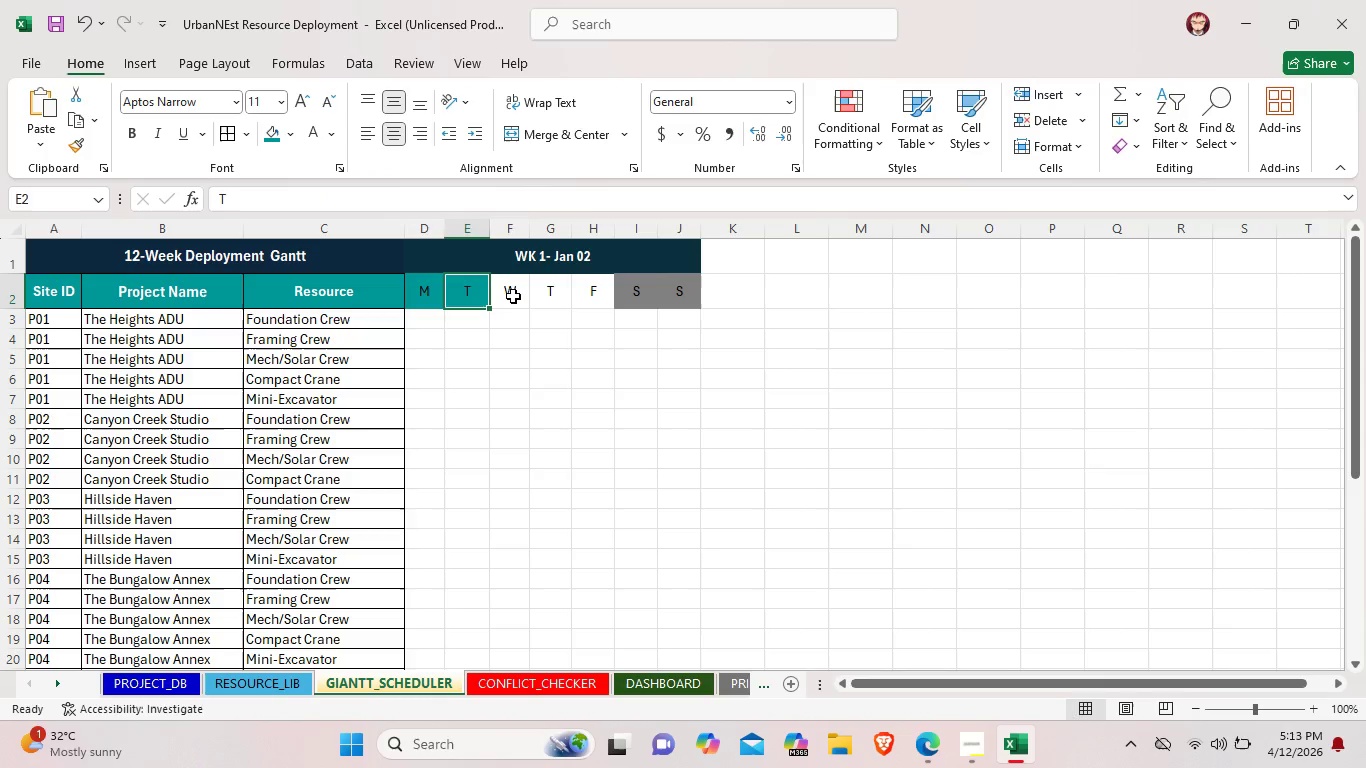 
left_click([515, 297])
 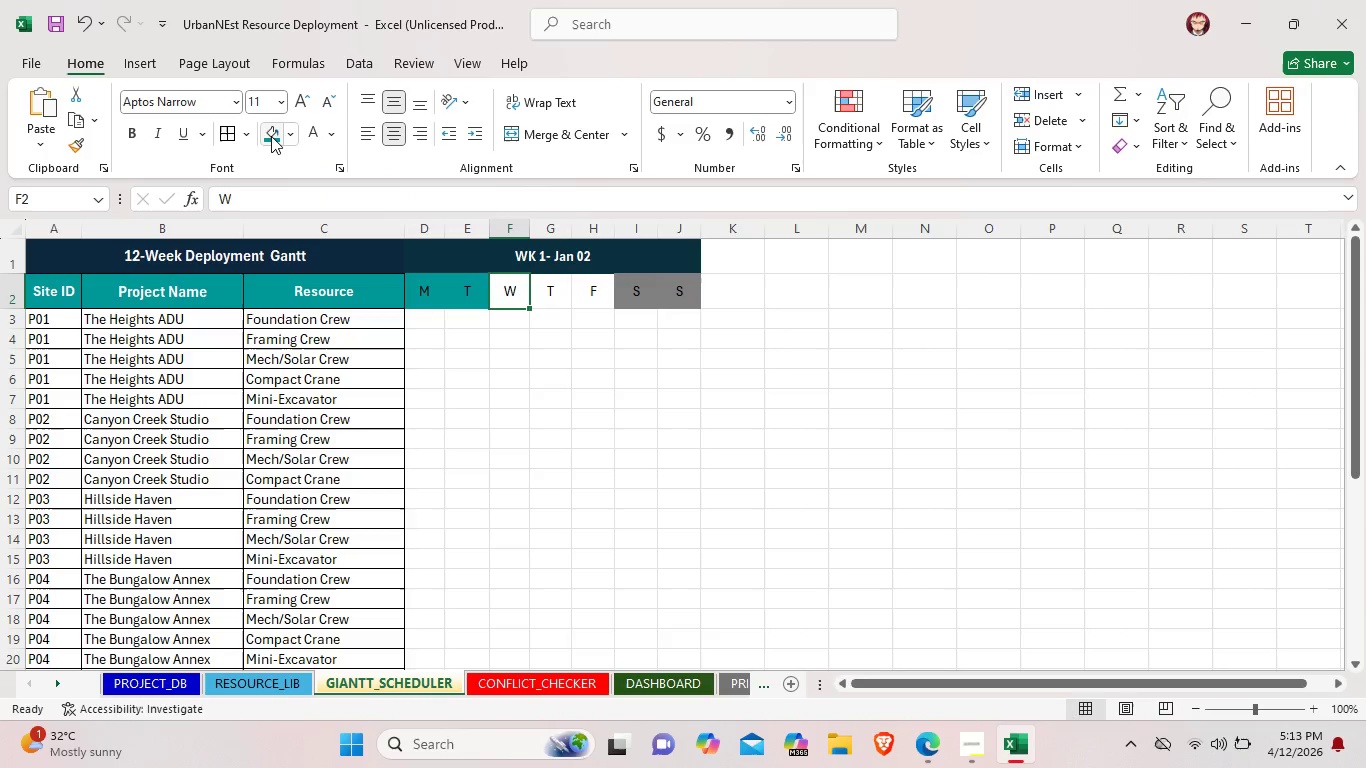 
left_click([271, 136])
 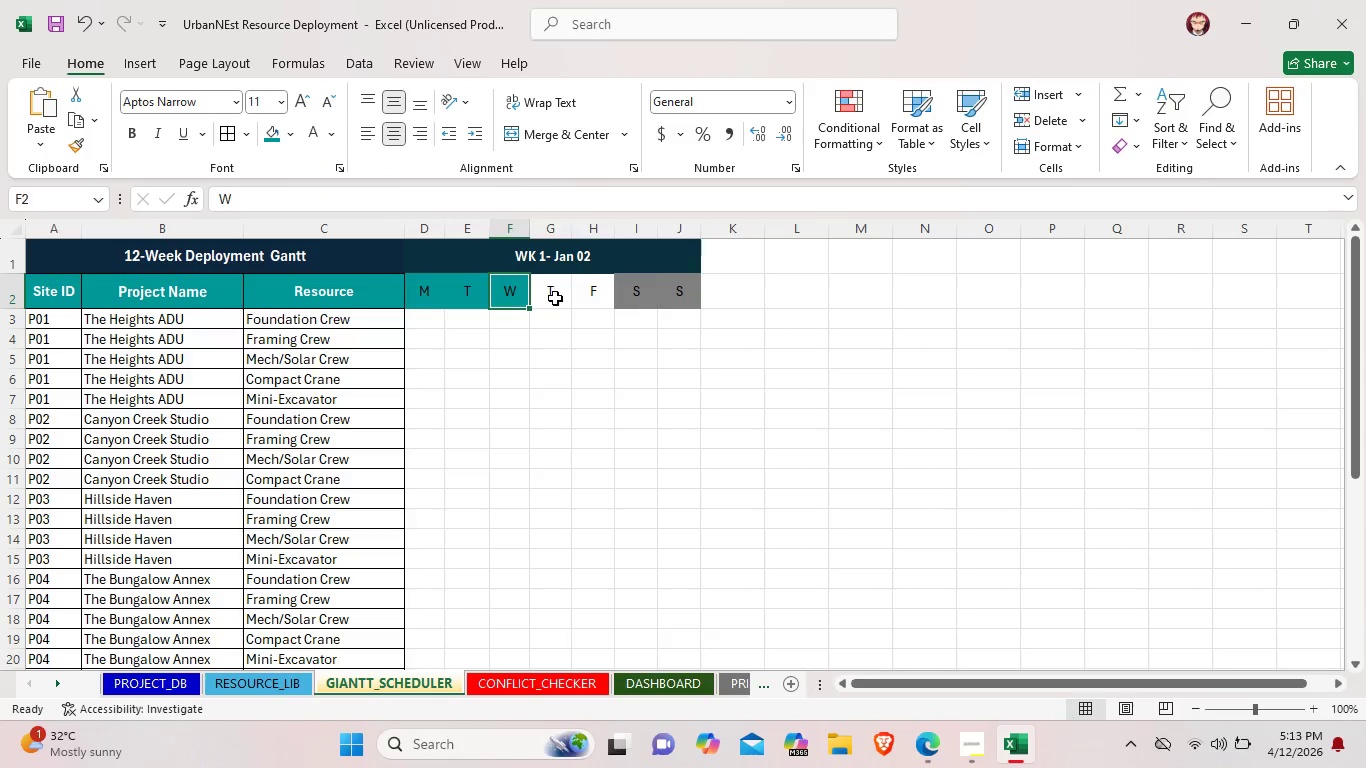 
left_click([555, 298])
 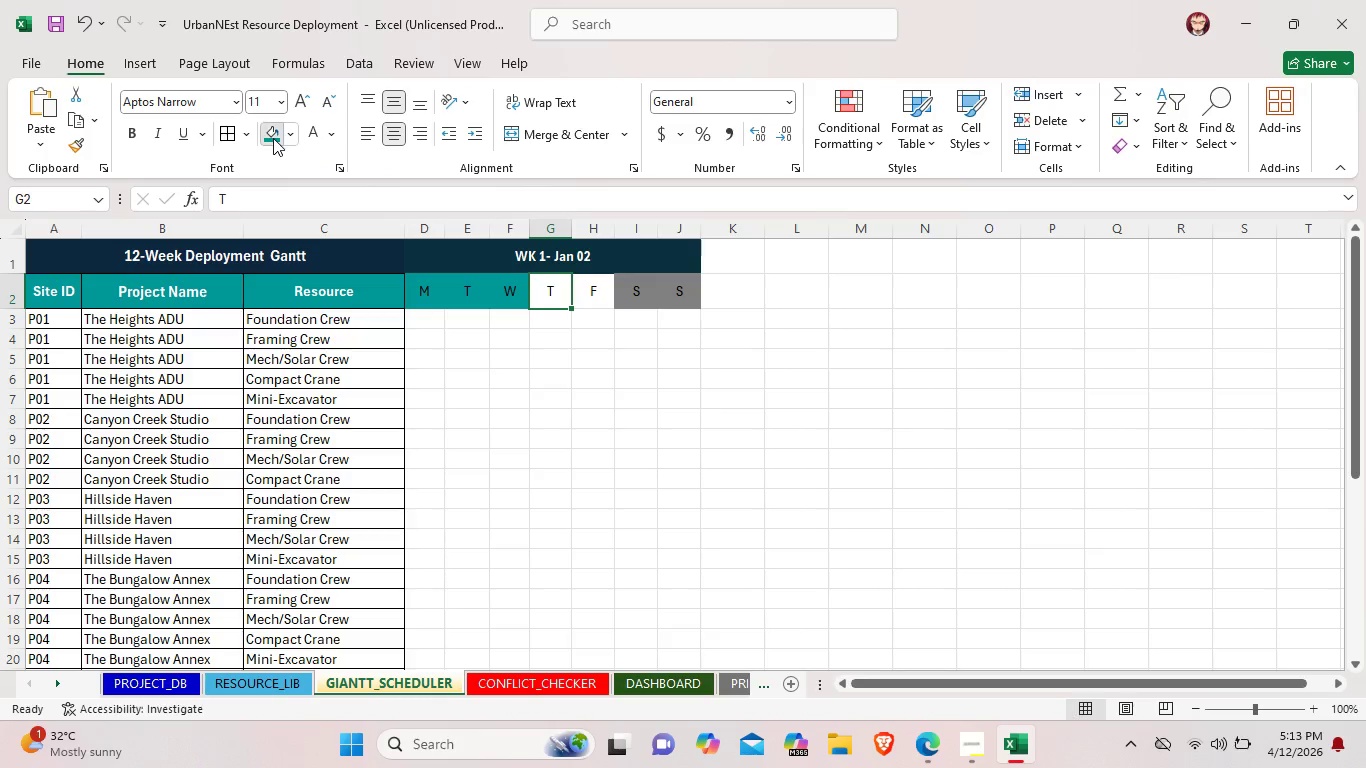 
left_click([273, 138])
 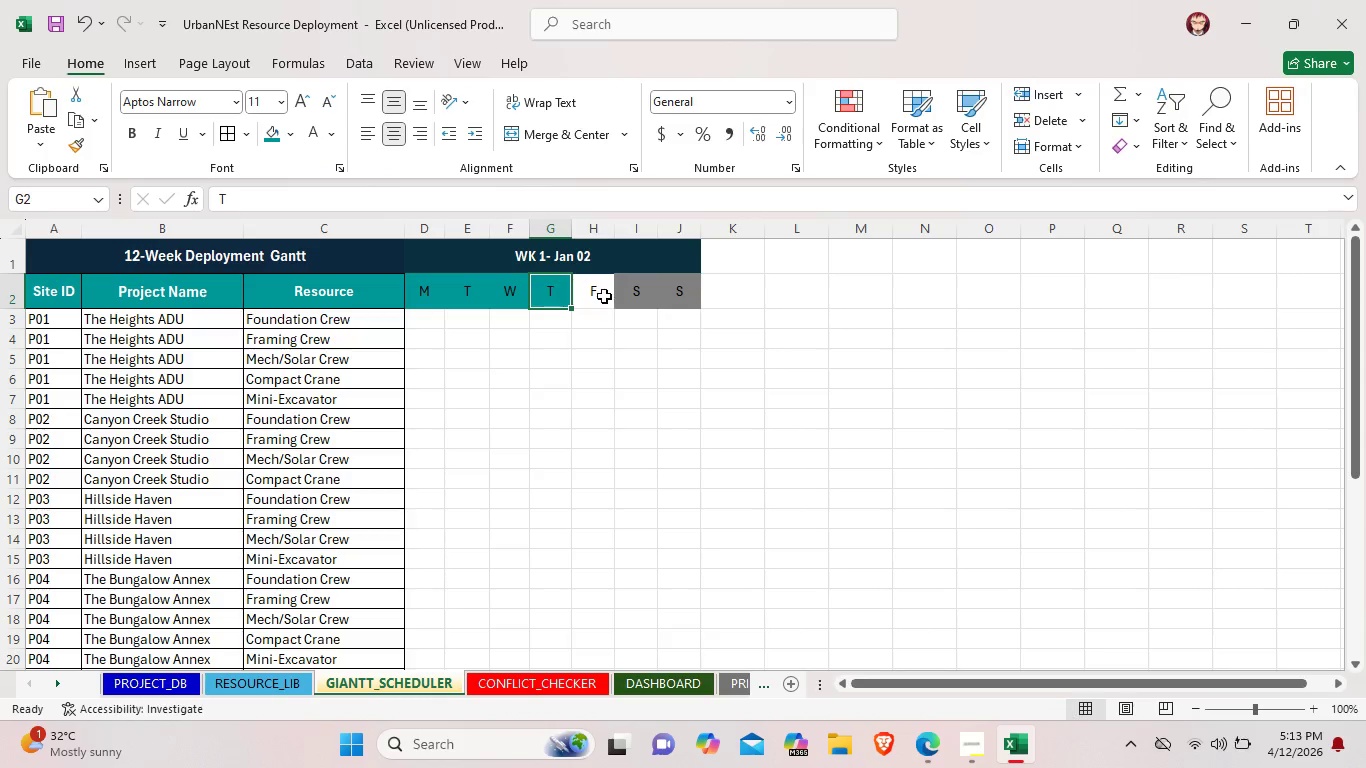 
left_click([604, 296])
 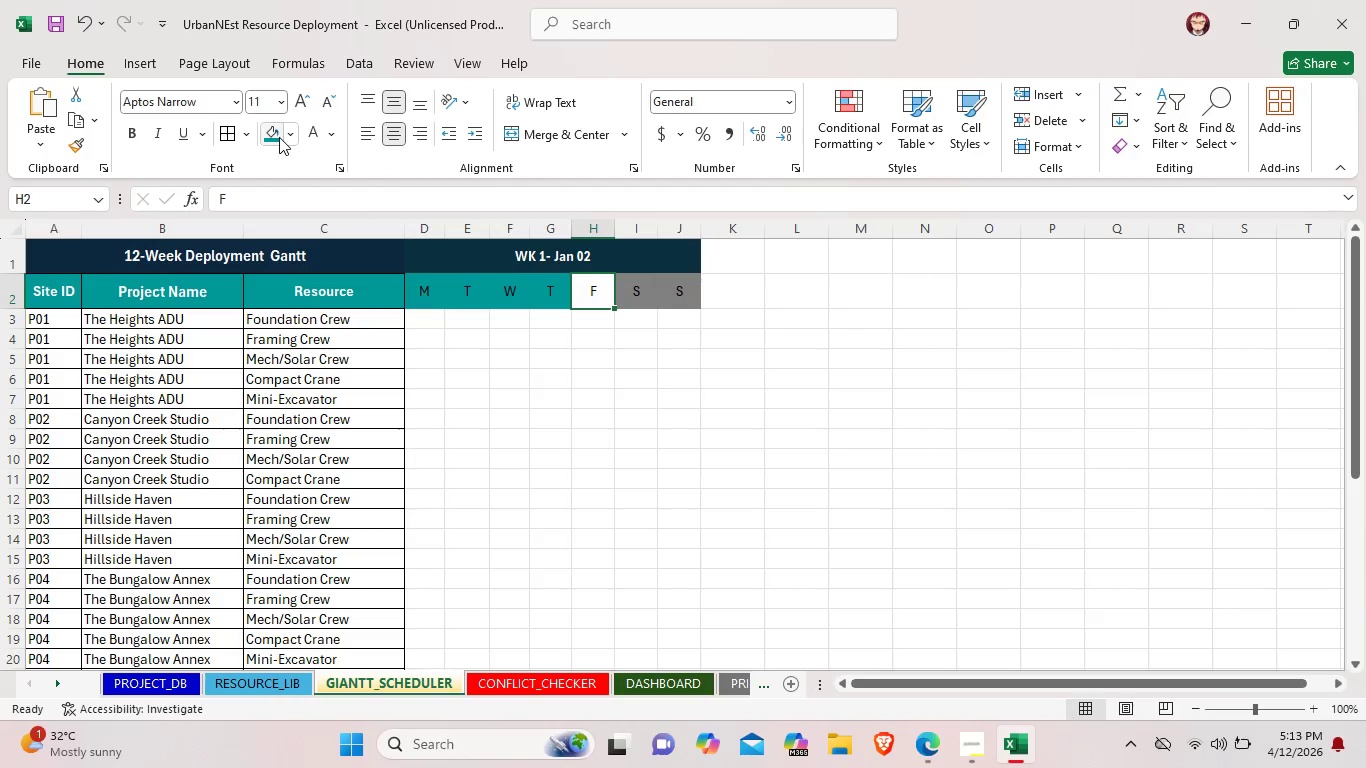 
left_click([276, 137])
 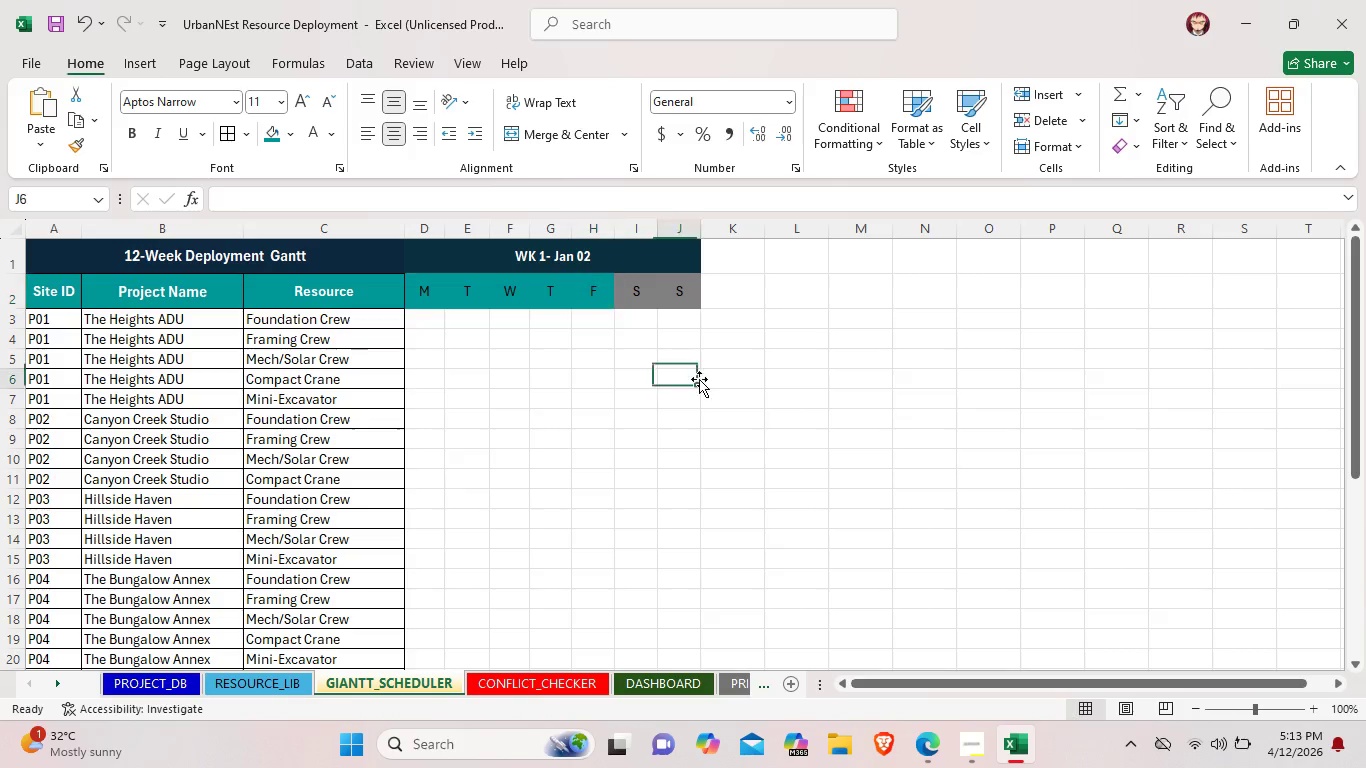 
left_click([699, 379])
 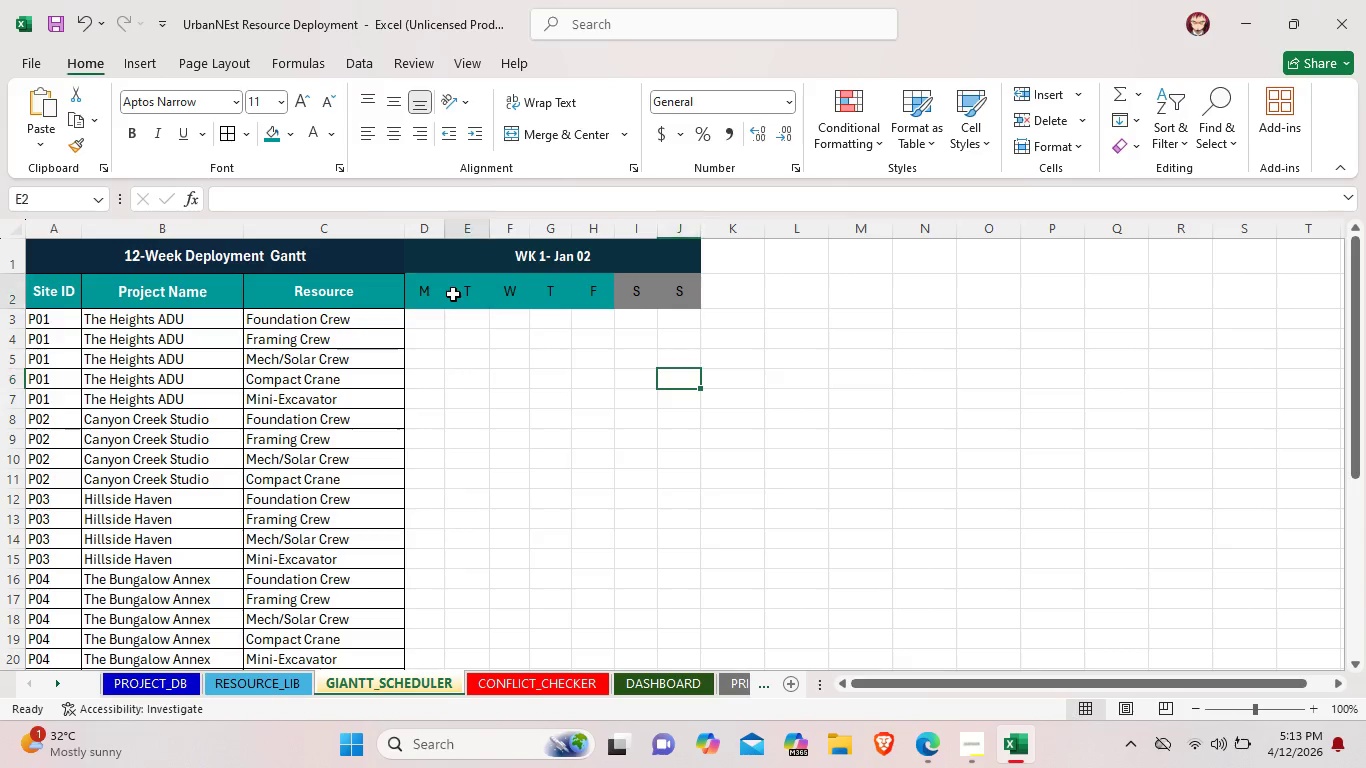 
left_click([453, 294])
 